 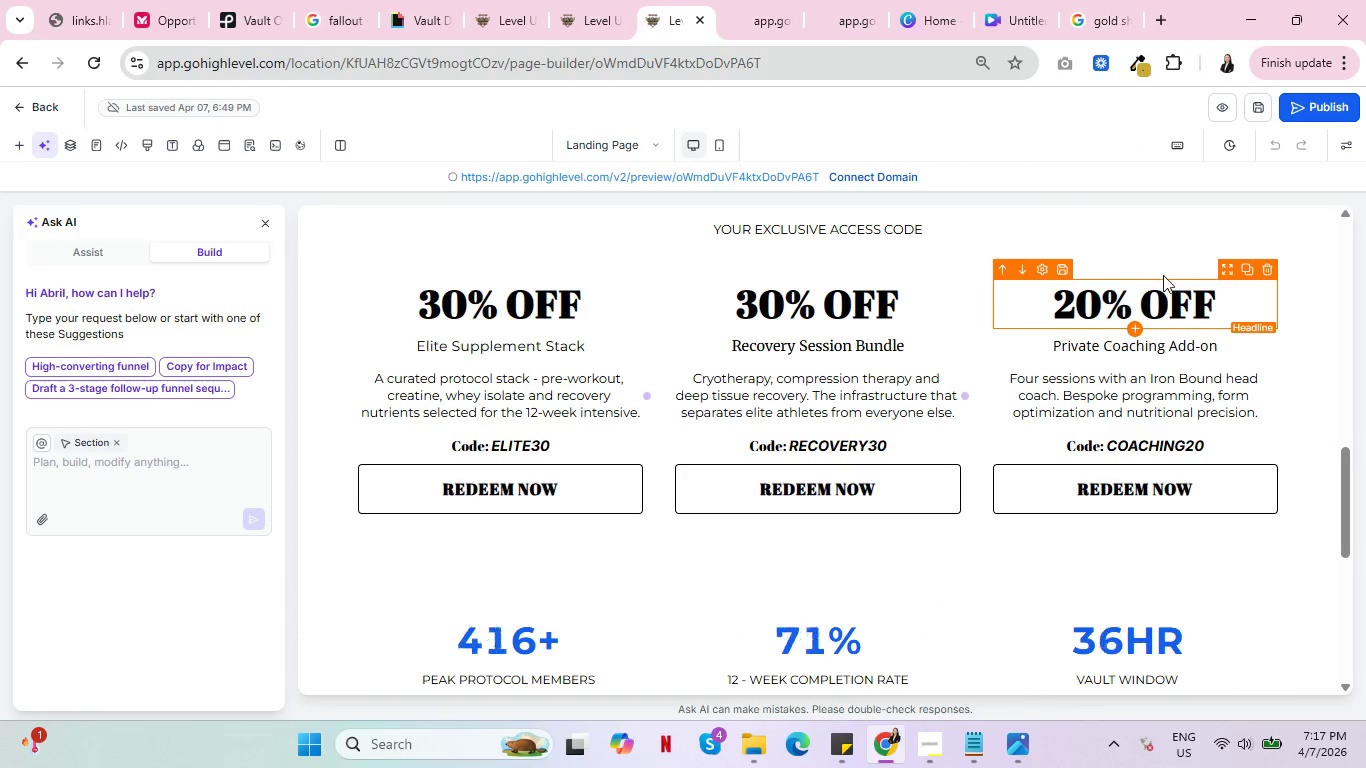 
left_click([1176, 272])
 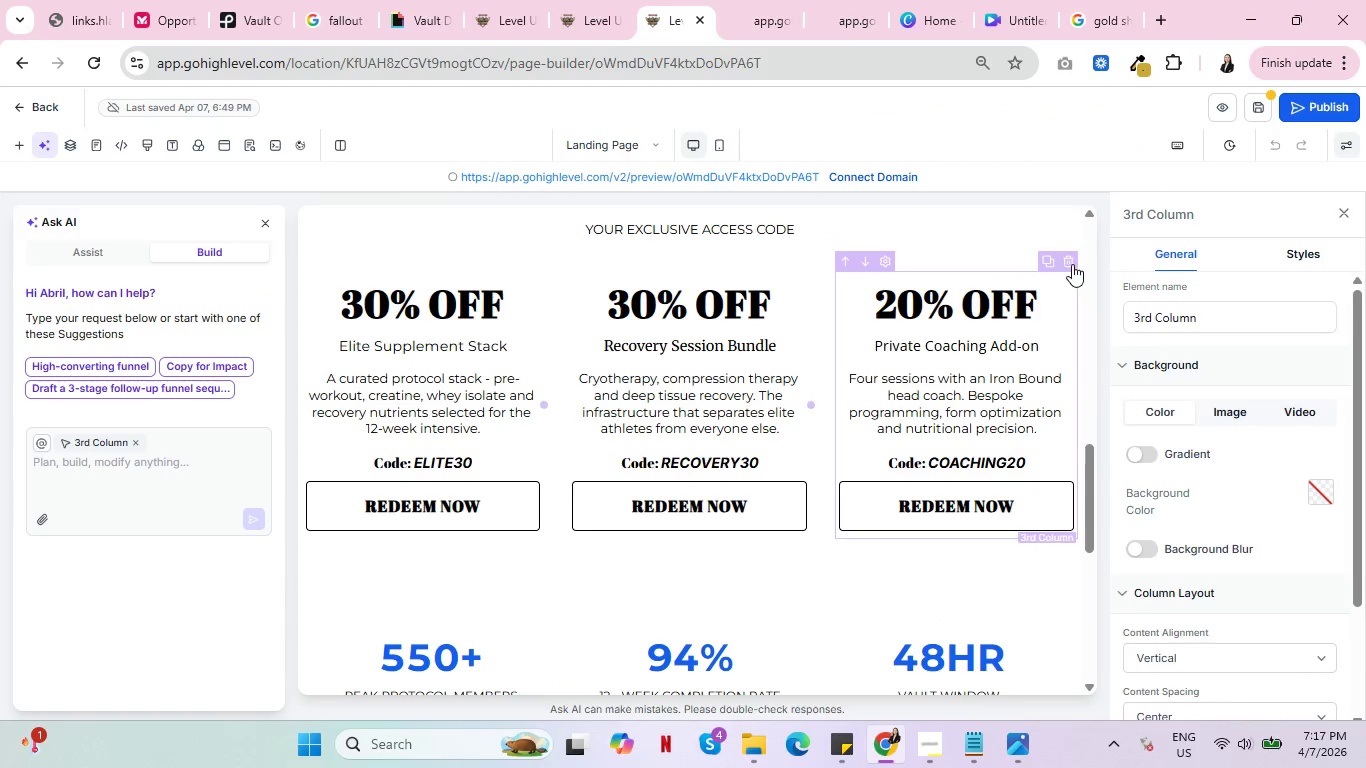 
left_click([1071, 263])
 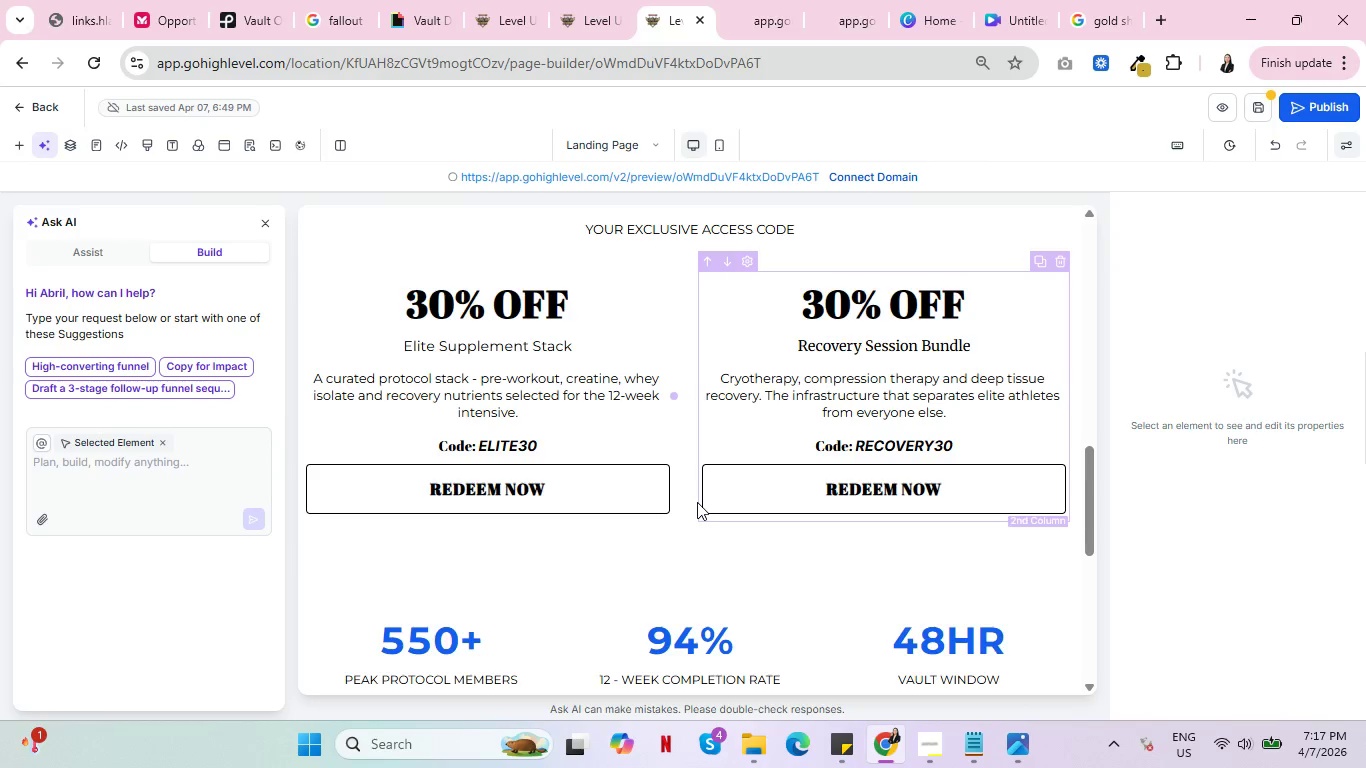 
wait(8.41)
 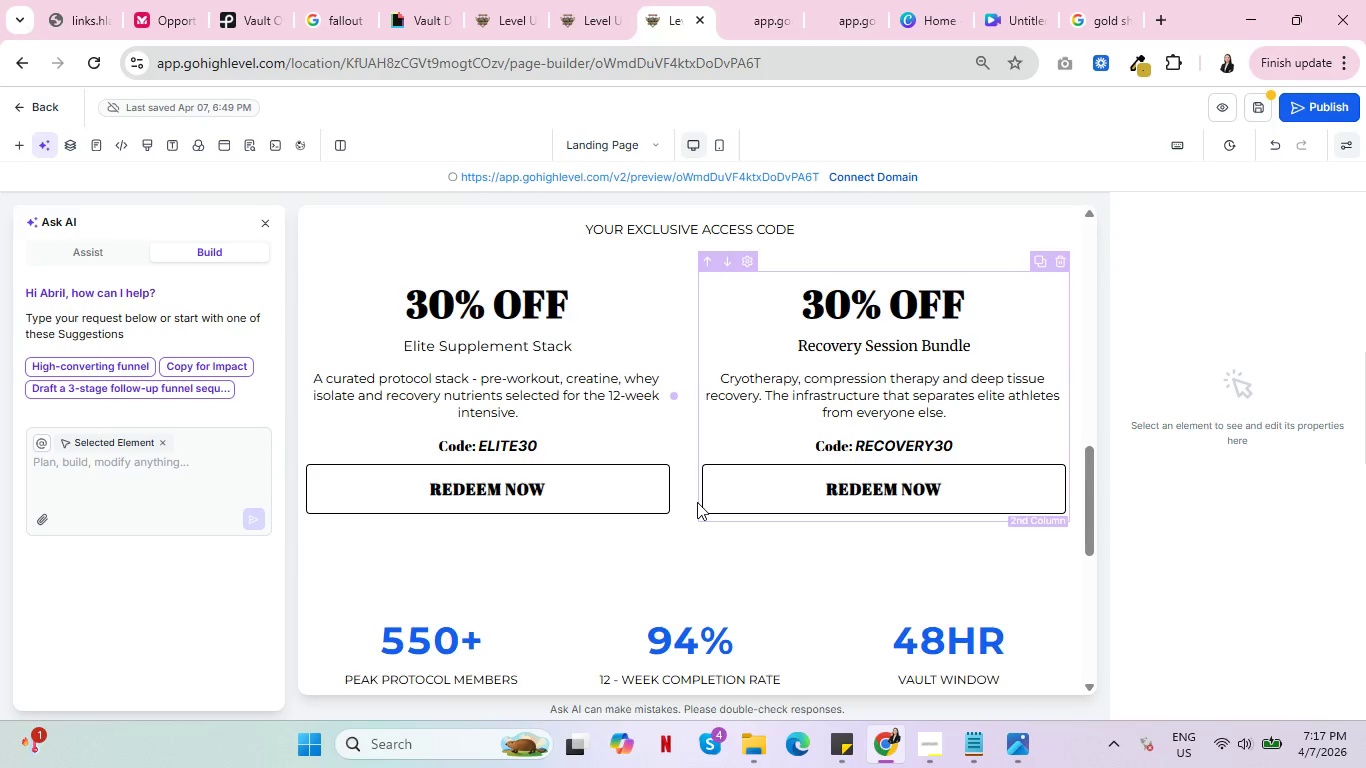 
left_click([264, 222])
 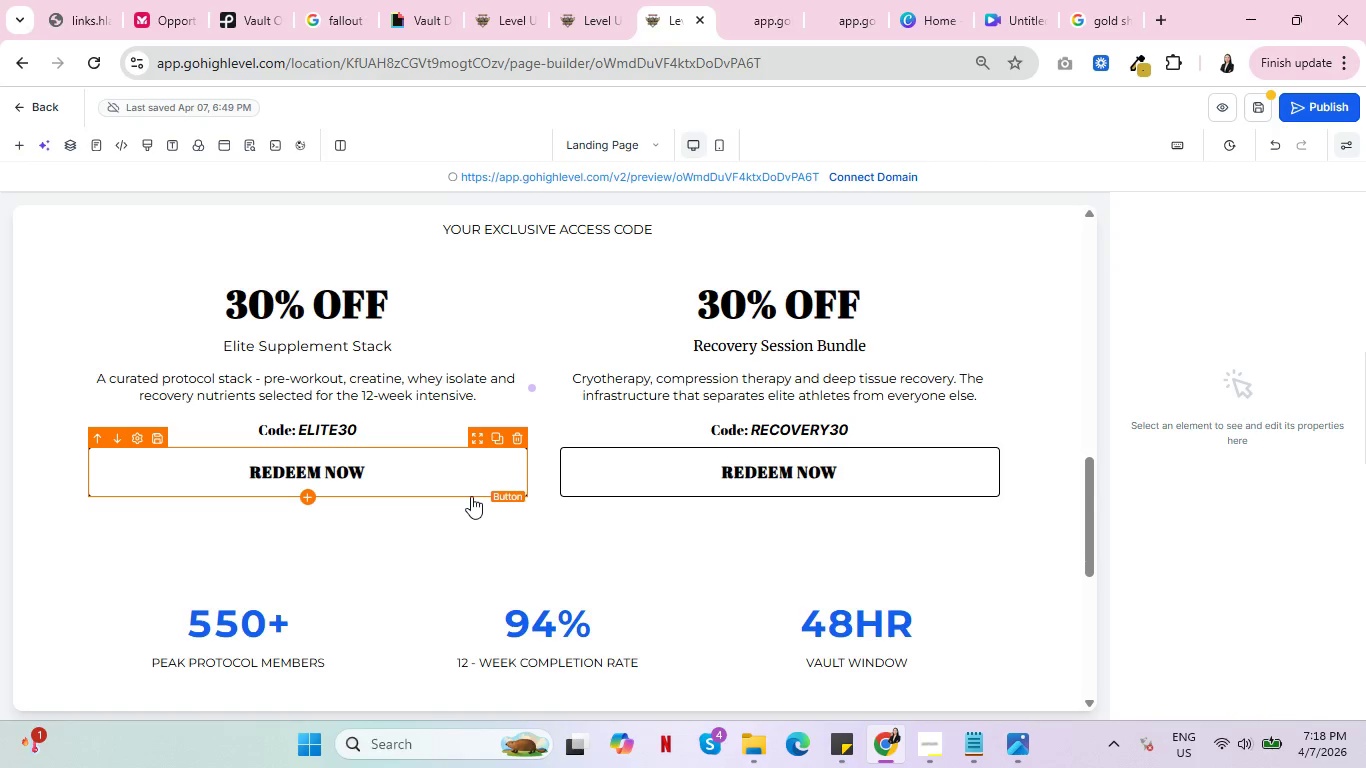 
wait(13.24)
 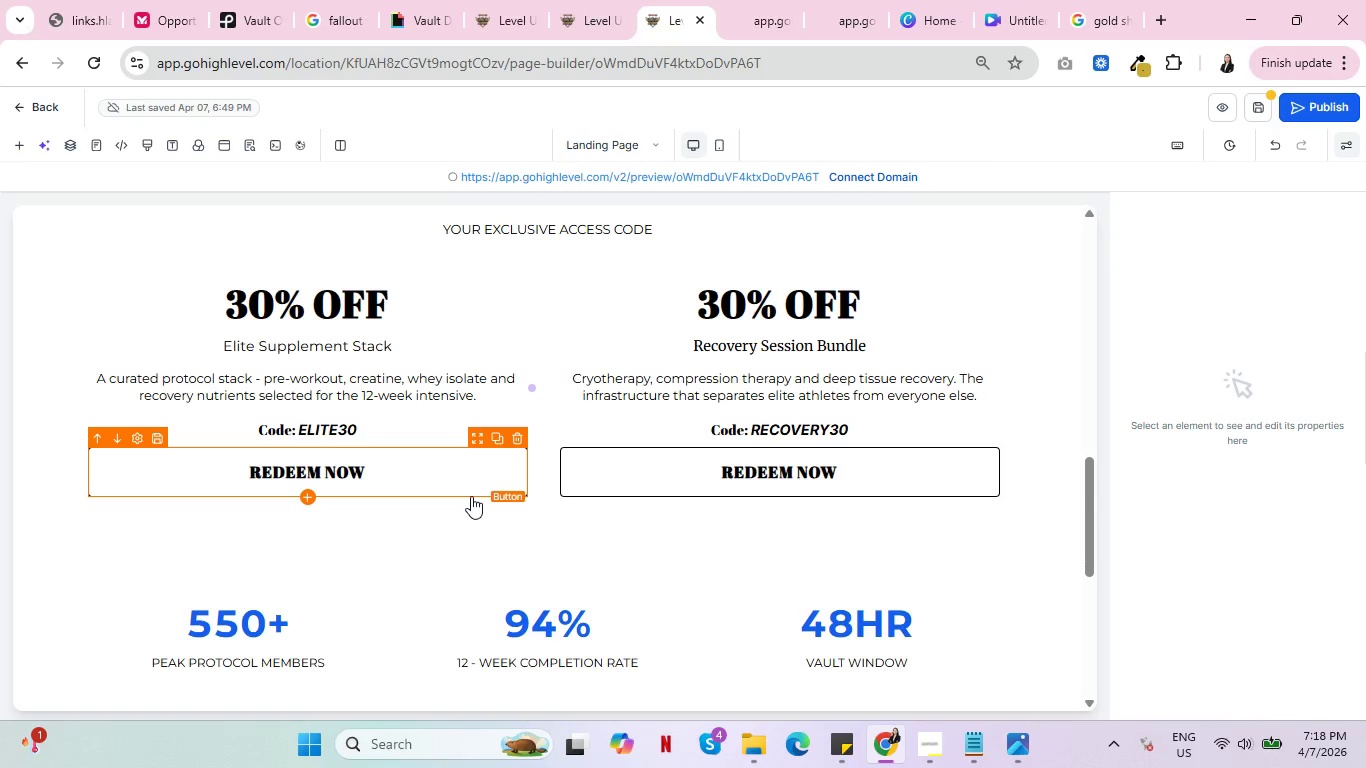 
left_click([517, 403])
 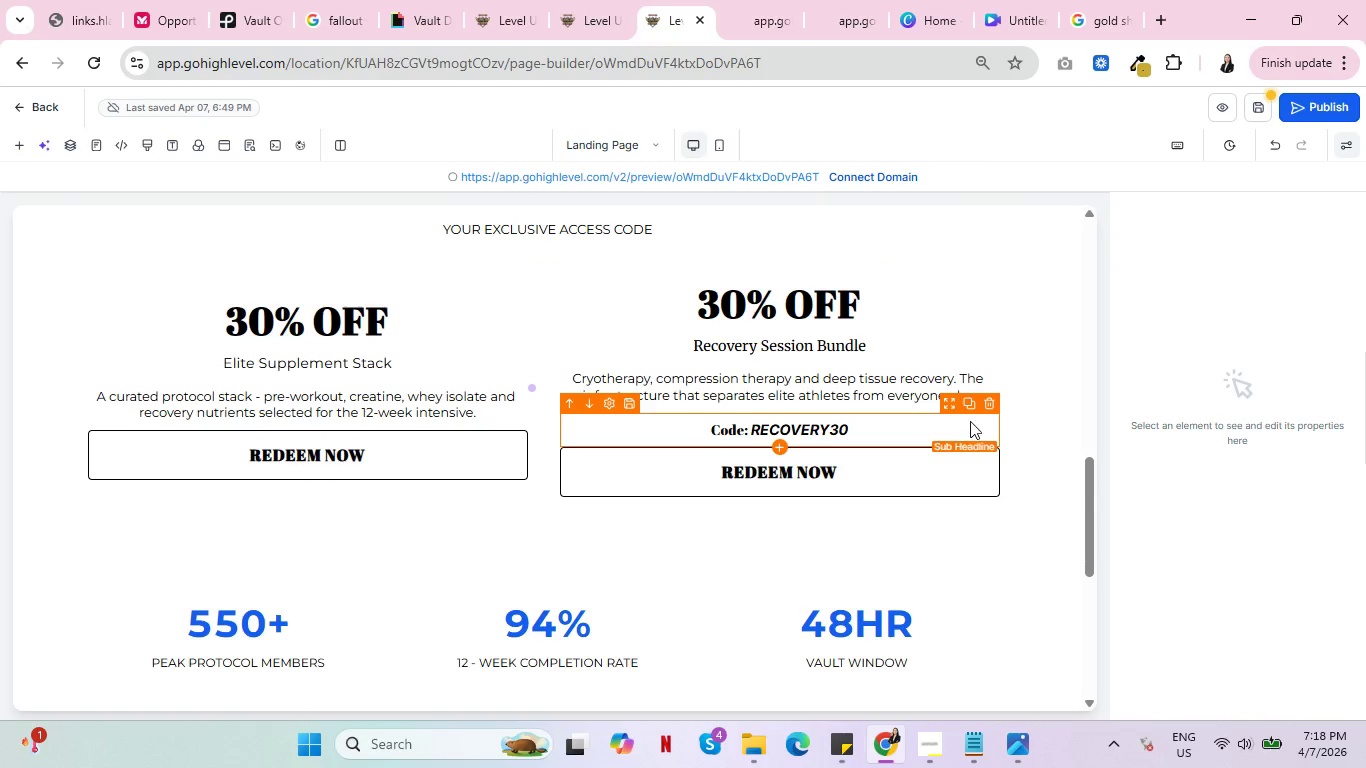 
left_click([984, 402])
 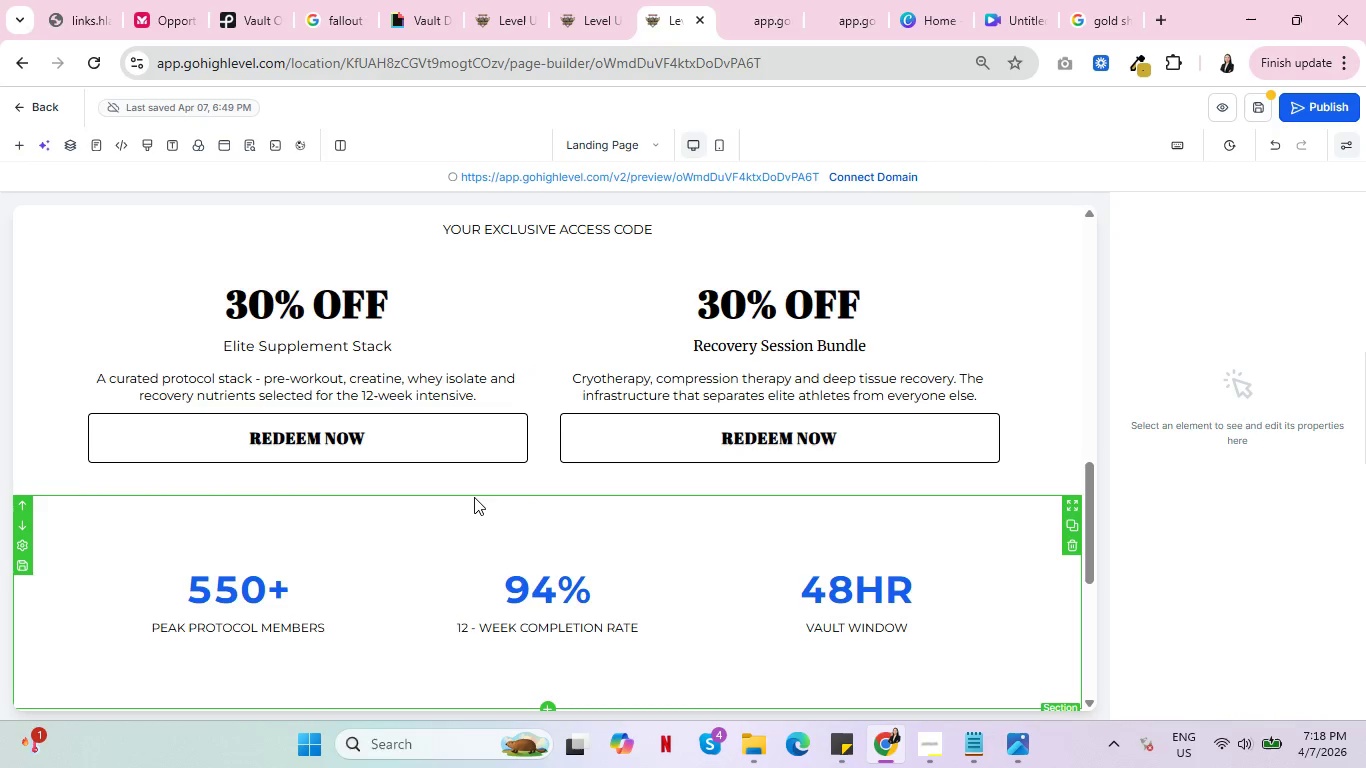 
wait(5.08)
 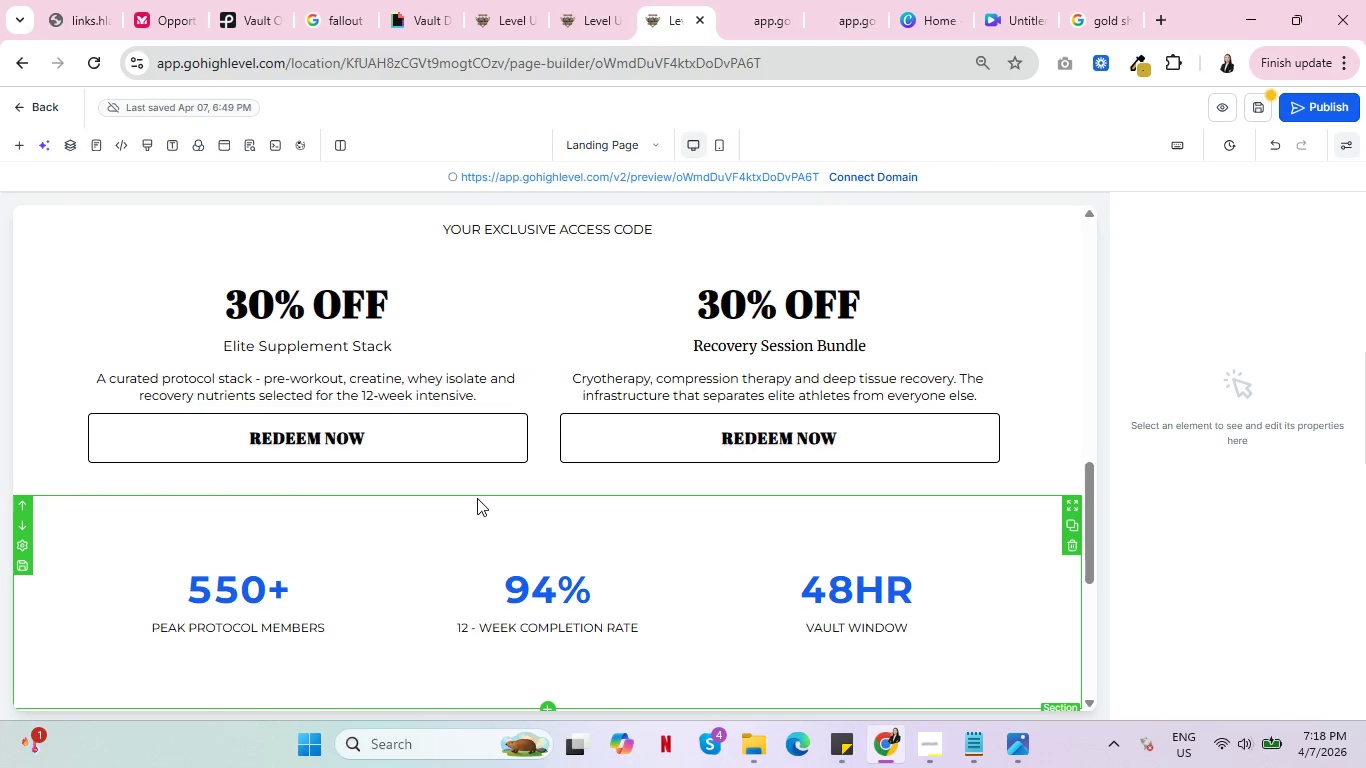 
scroll: coordinate [654, 472], scroll_direction: up, amount: 3.0
 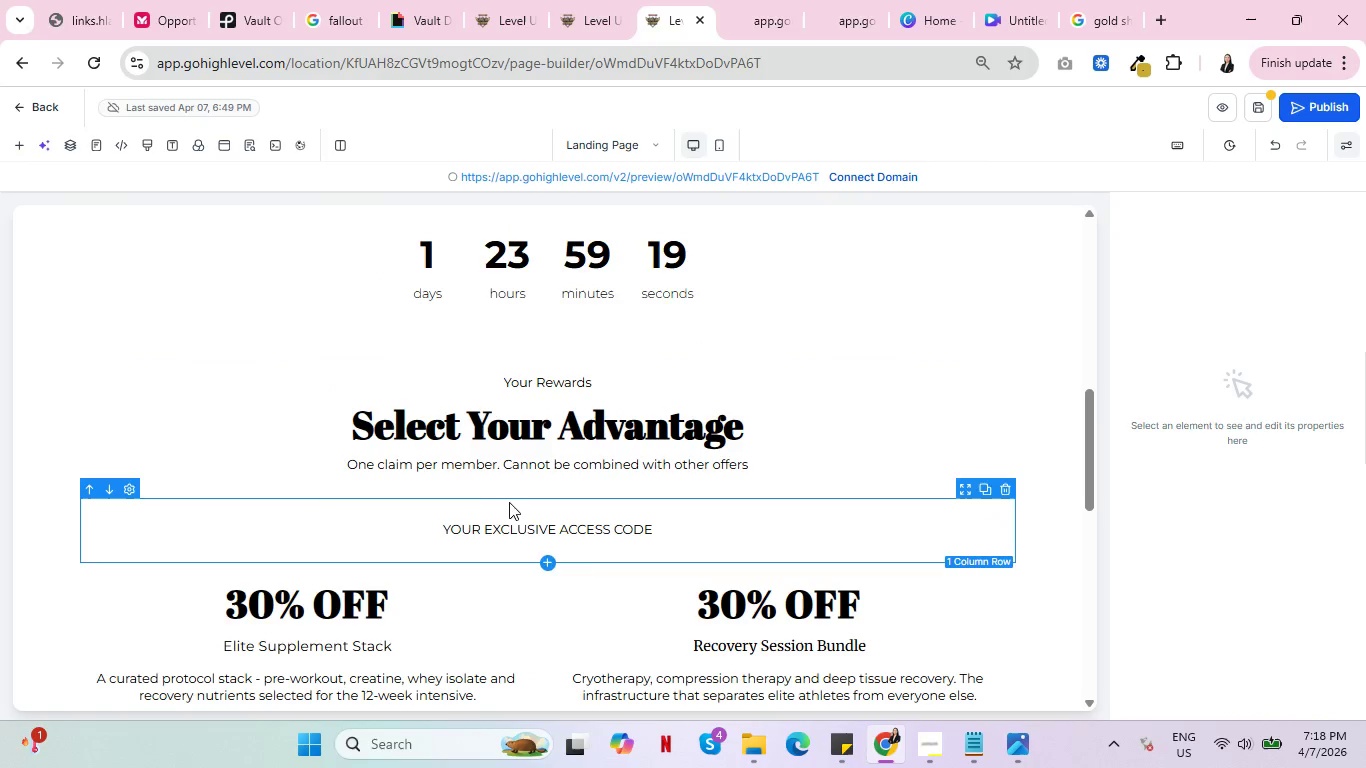 
wait(5.12)
 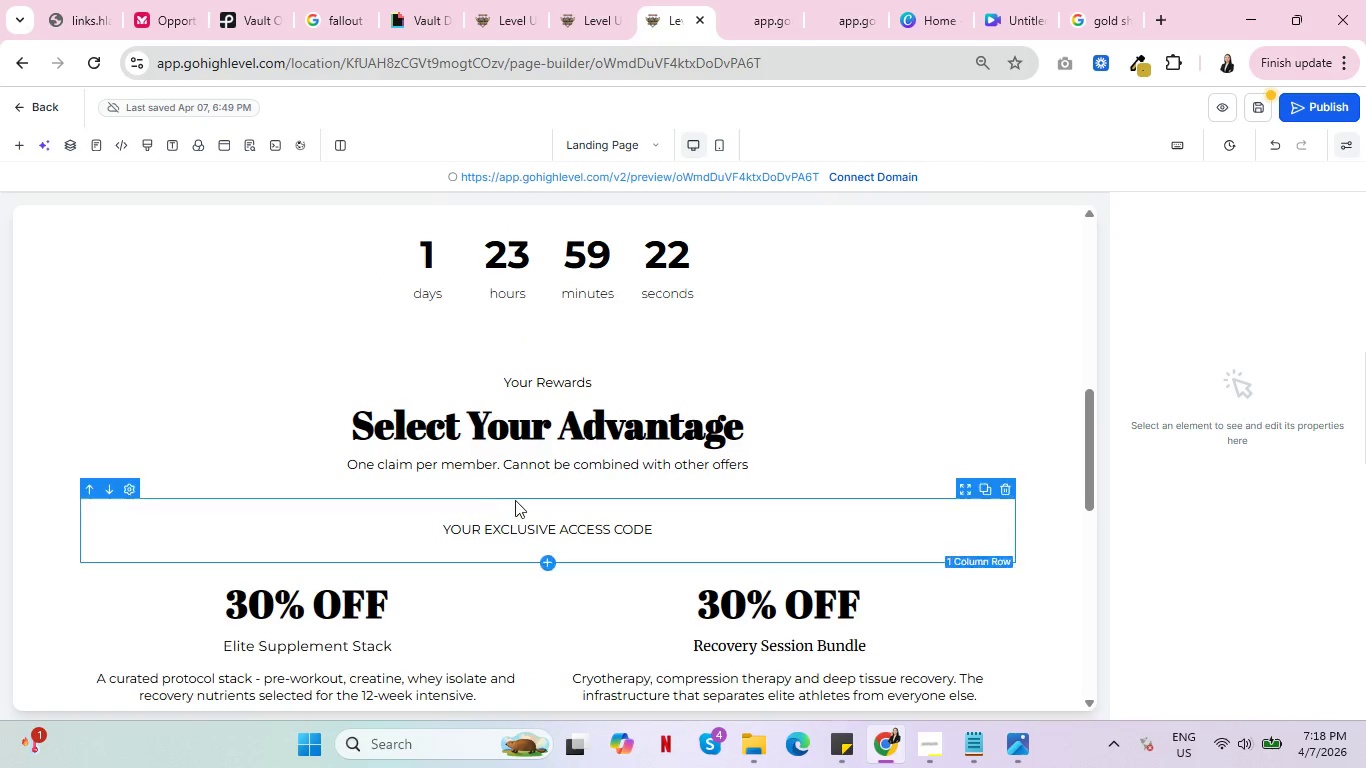 
scroll: coordinate [839, 442], scroll_direction: up, amount: 8.0
 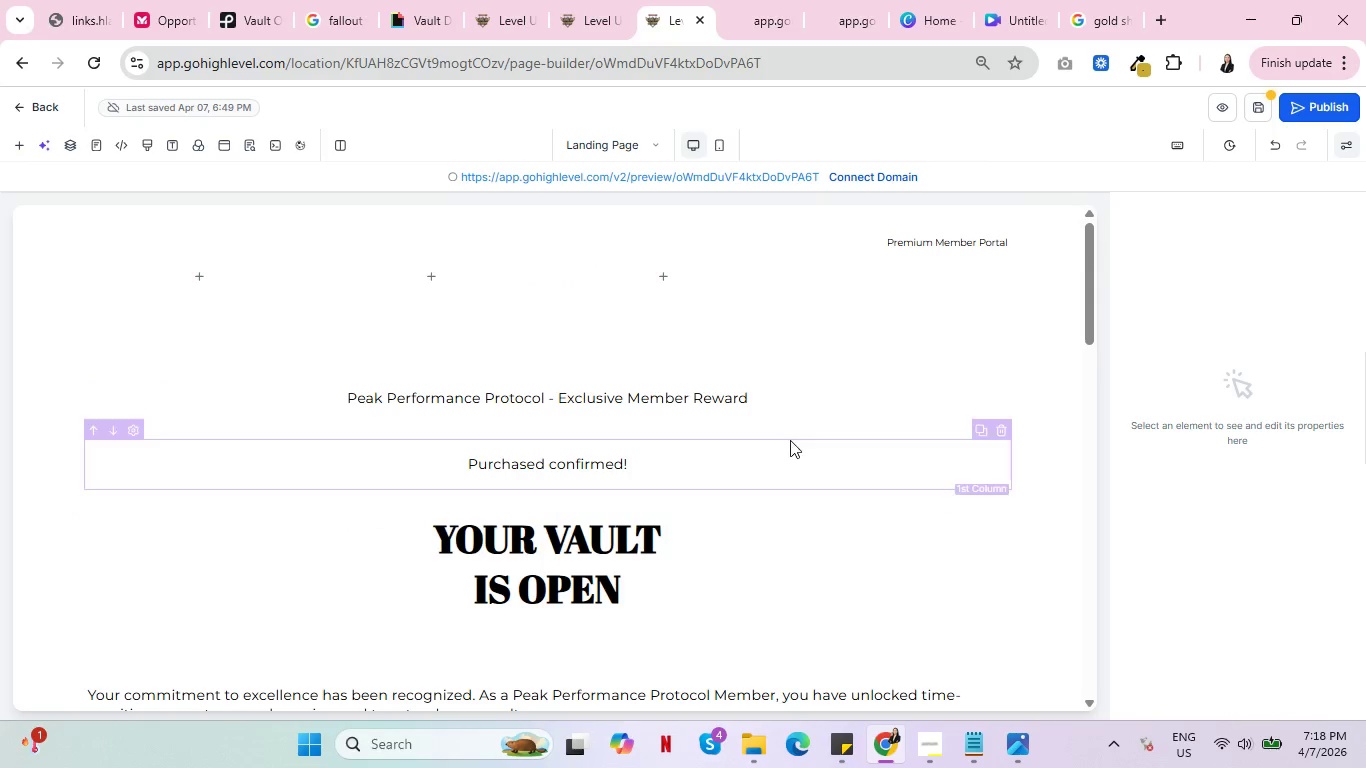 
scroll: coordinate [758, 453], scroll_direction: down, amount: 17.0
 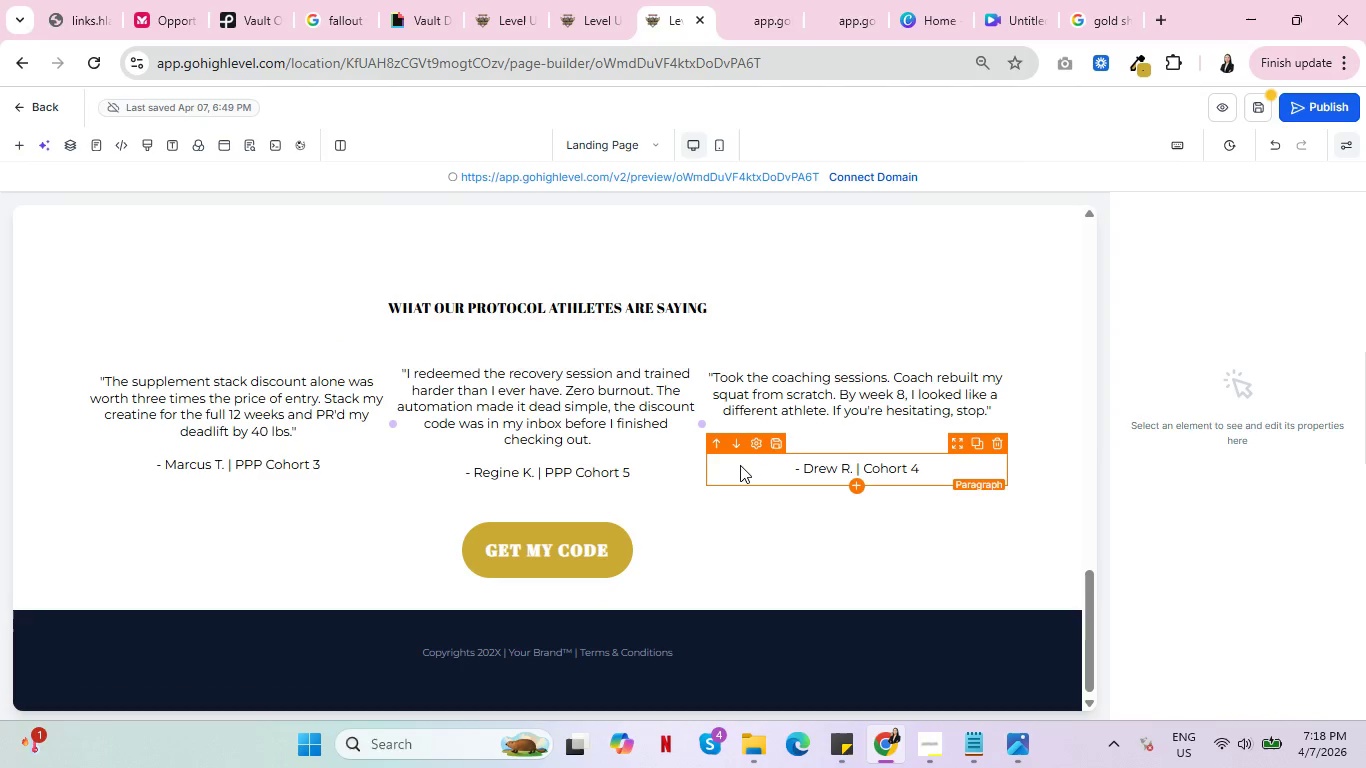 
scroll: coordinate [711, 462], scroll_direction: up, amount: 4.0
 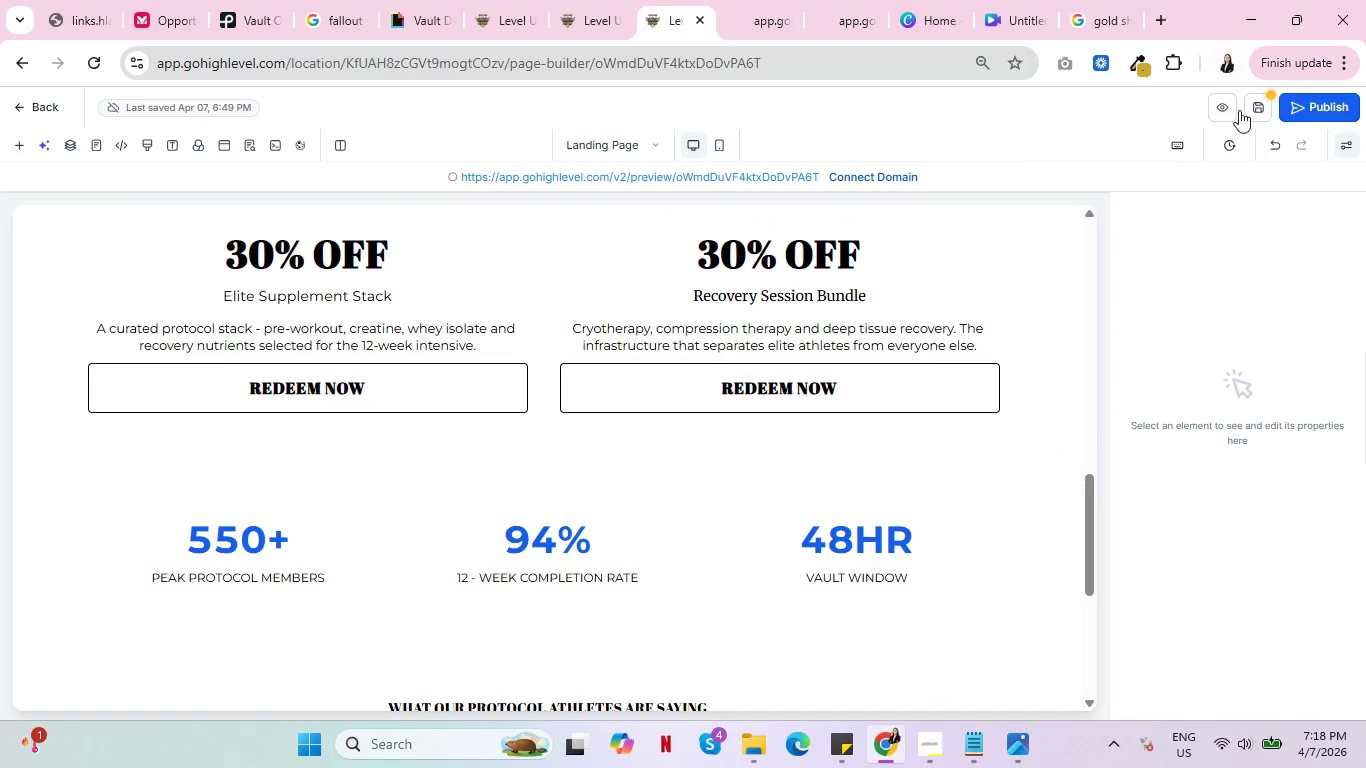 
left_click([1255, 110])
 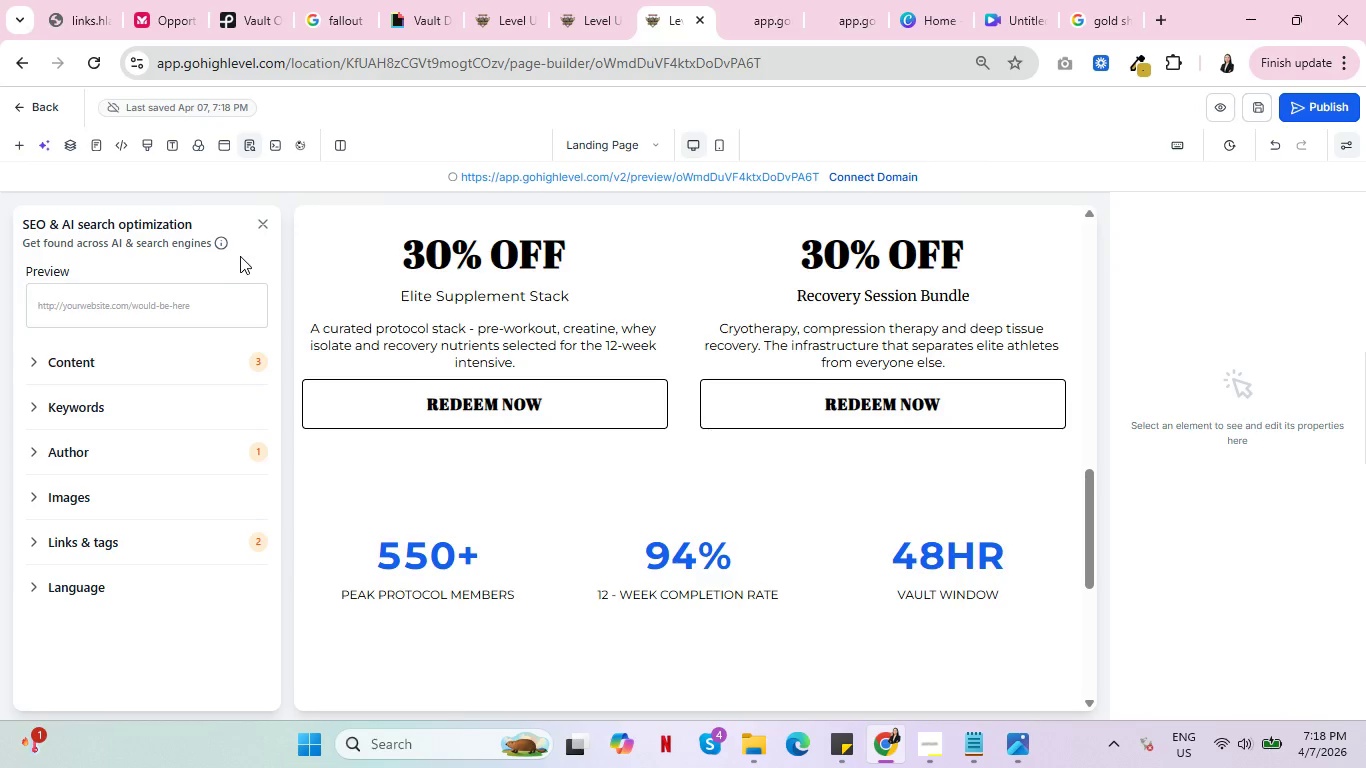 
double_click([786, 20])
 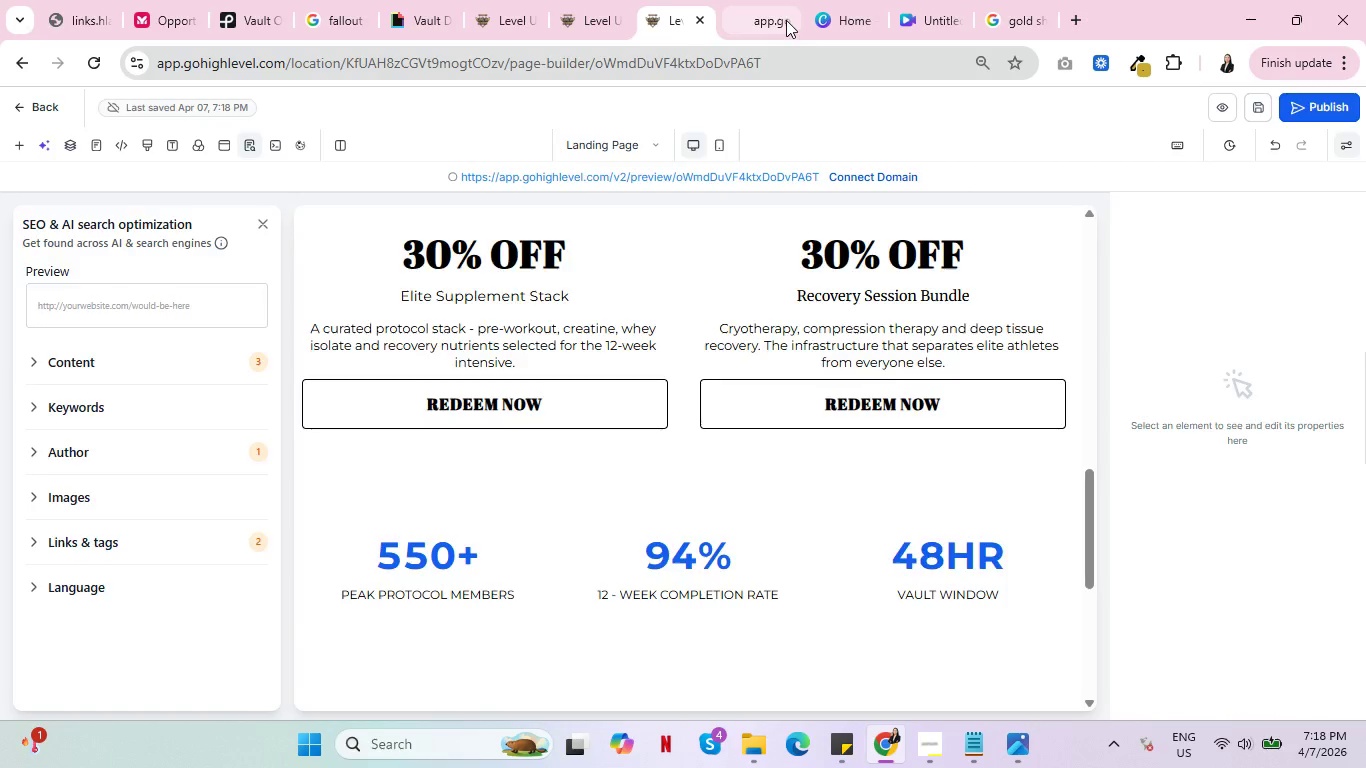 
triple_click([786, 20])
 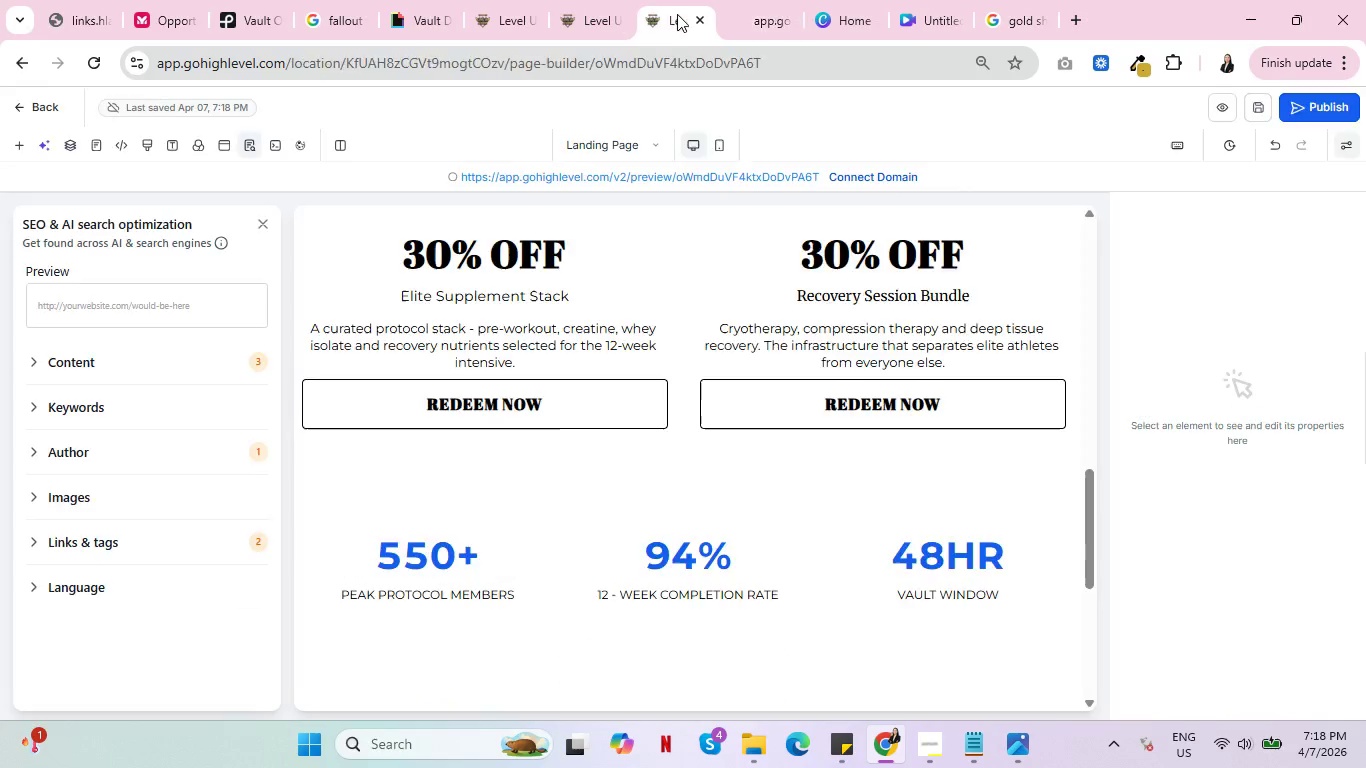 
left_click([677, 14])
 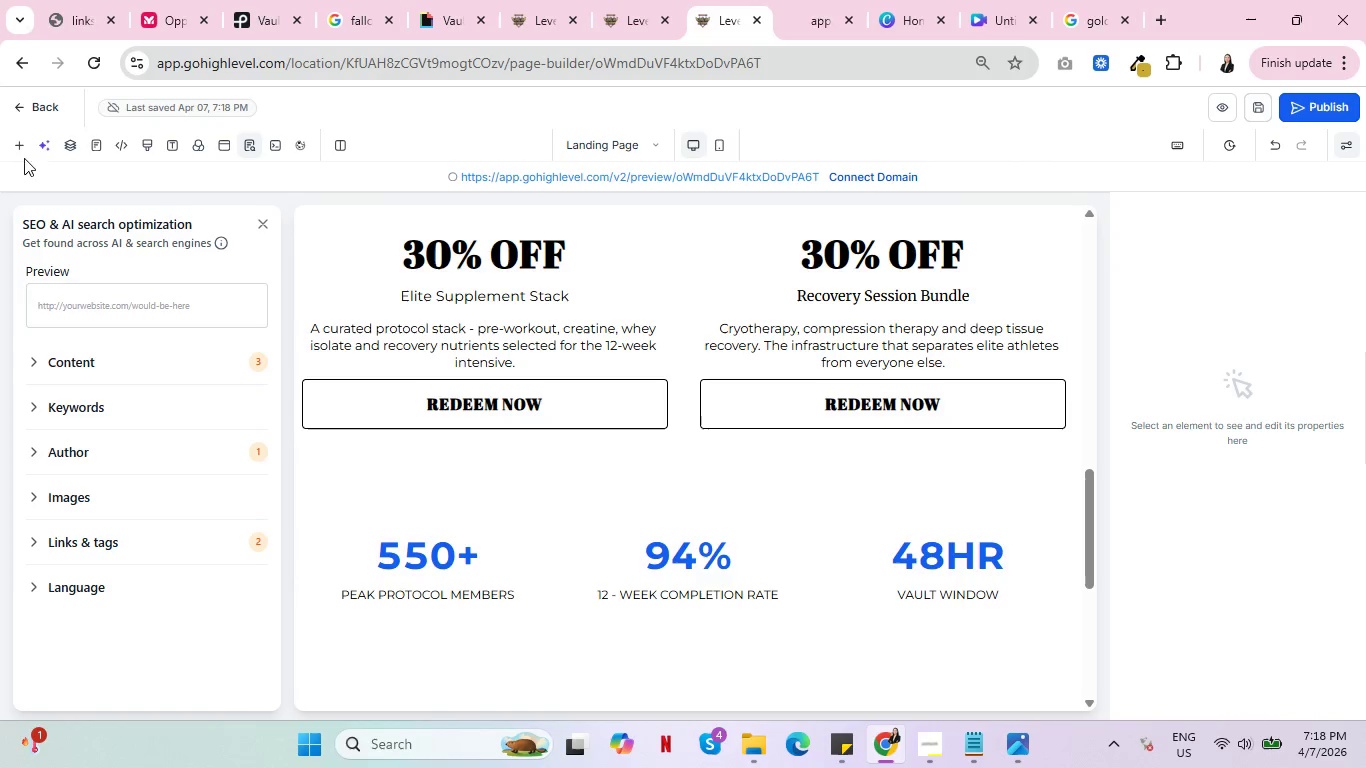 
left_click([33, 107])
 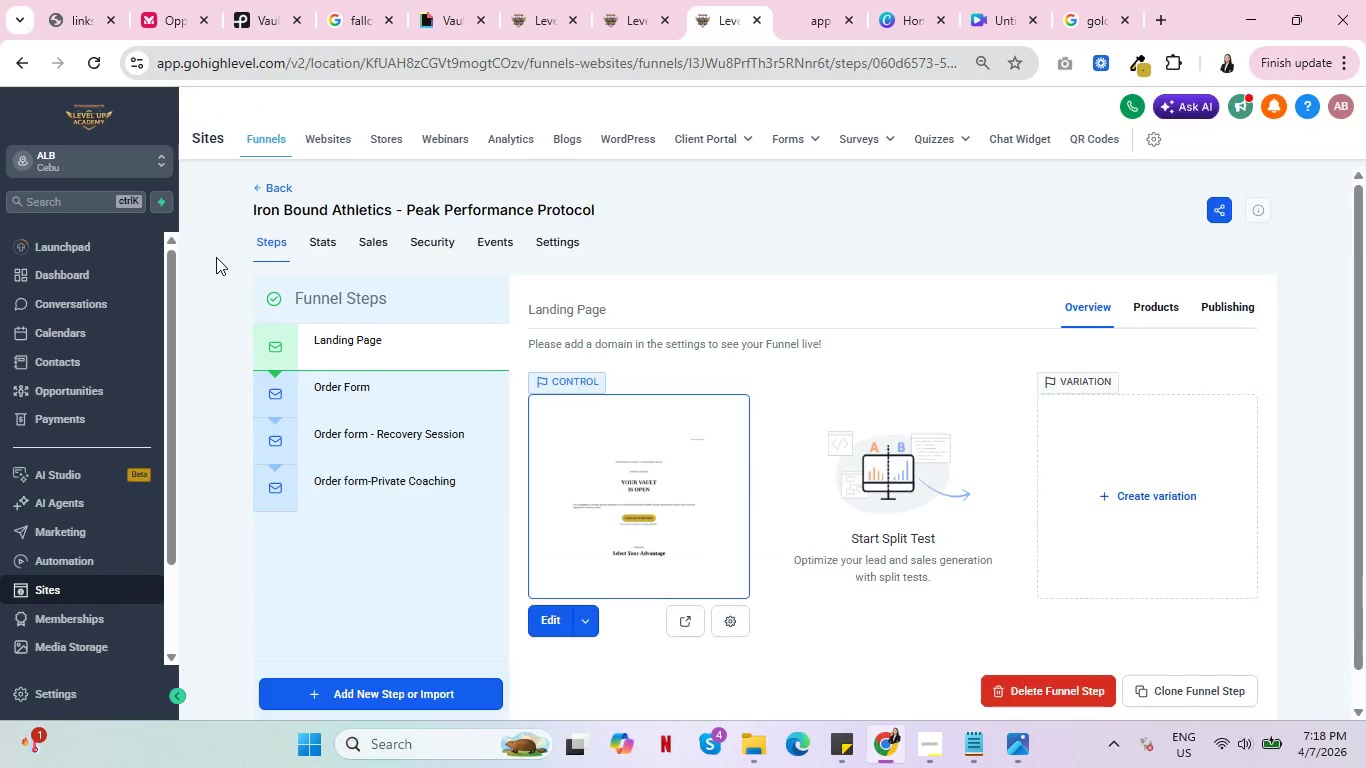 
wait(5.31)
 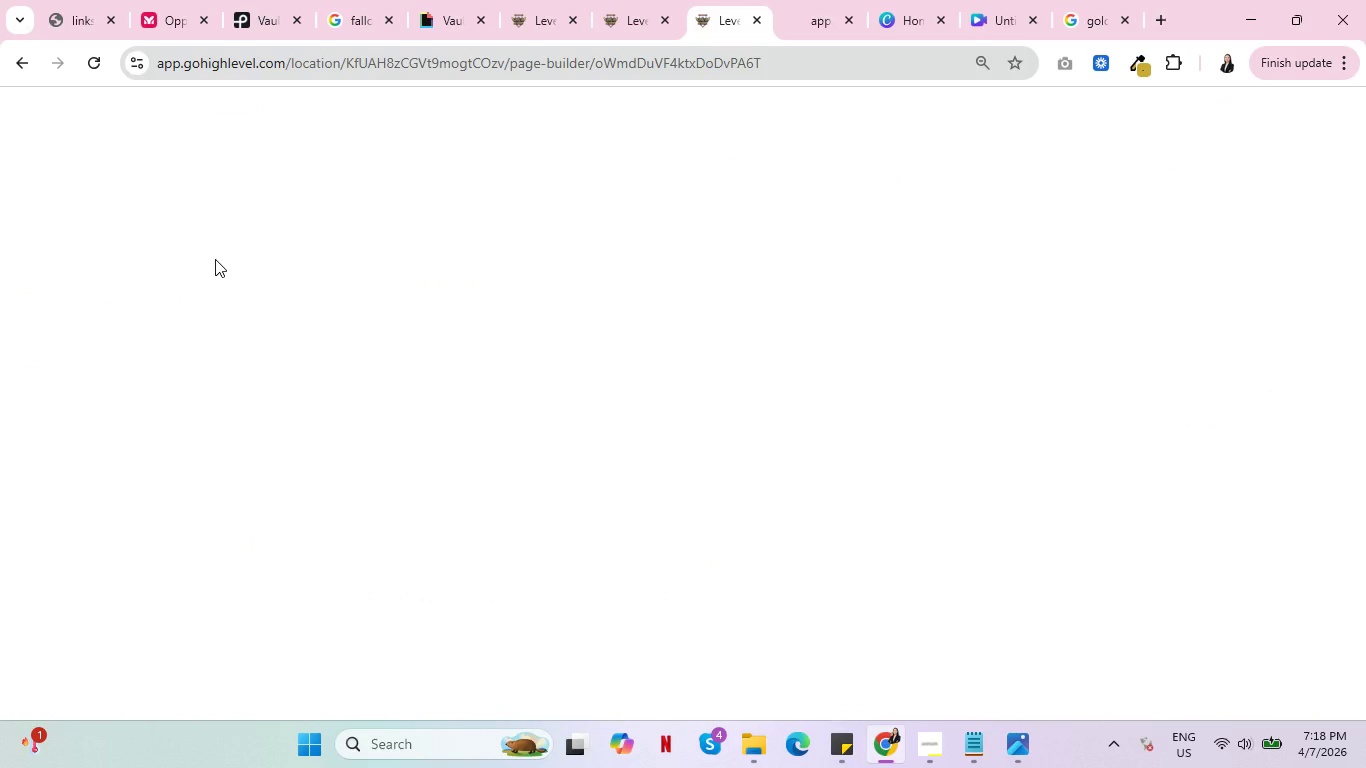 
left_click([382, 492])
 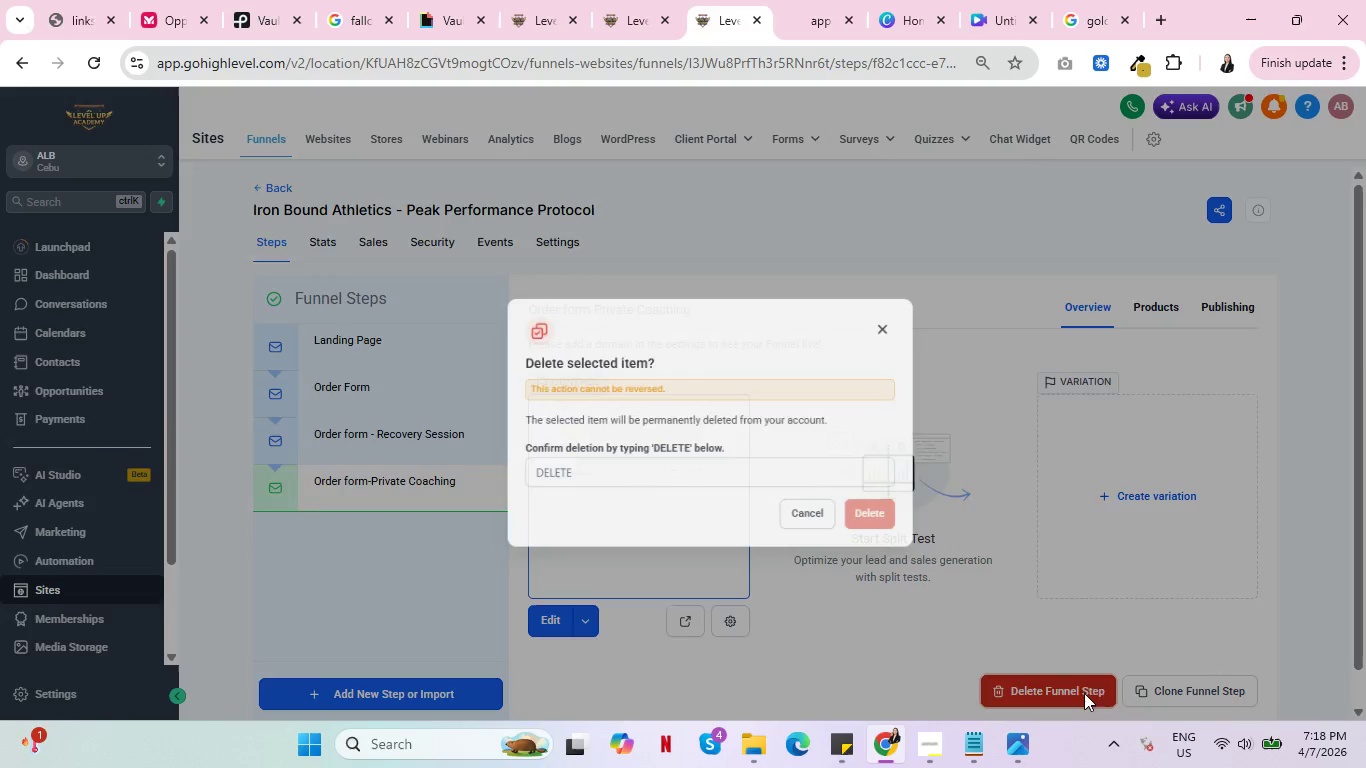 
wait(5.31)
 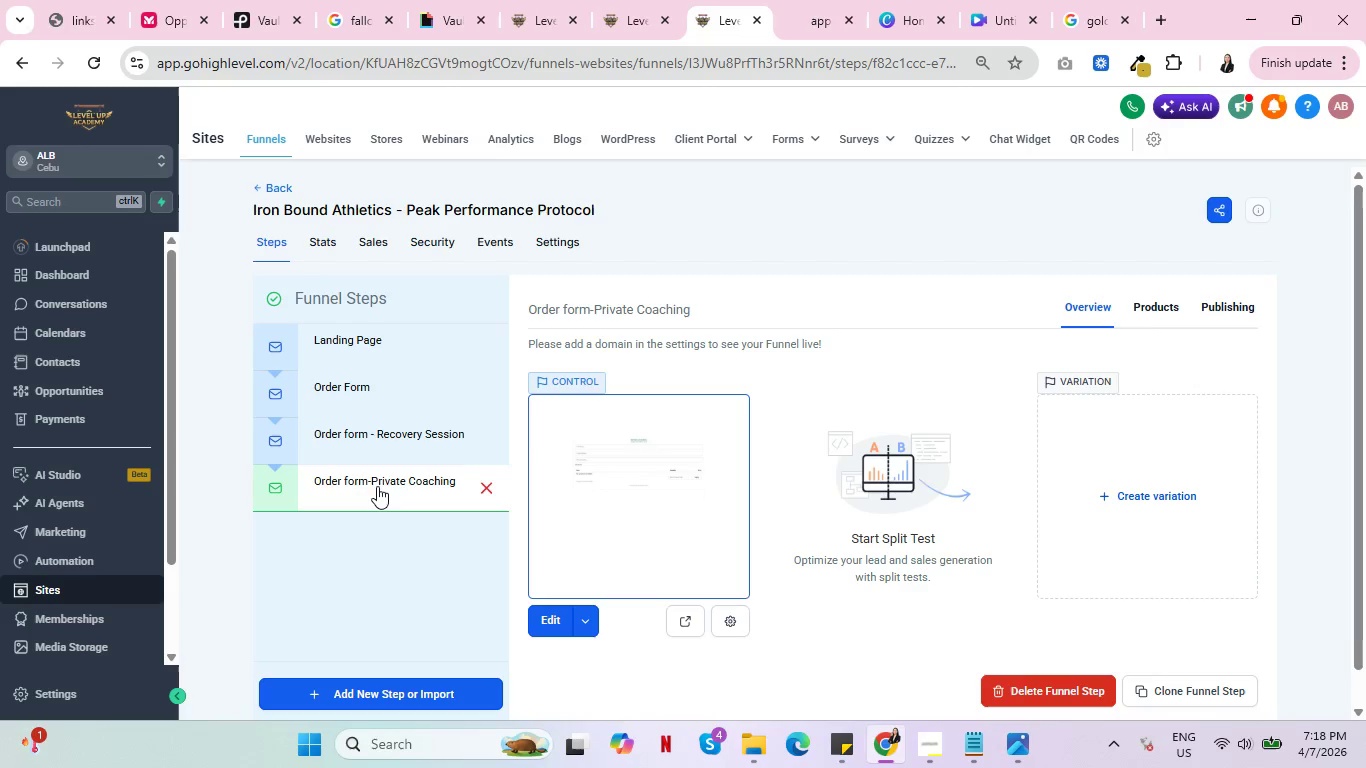 
double_click([636, 433])
 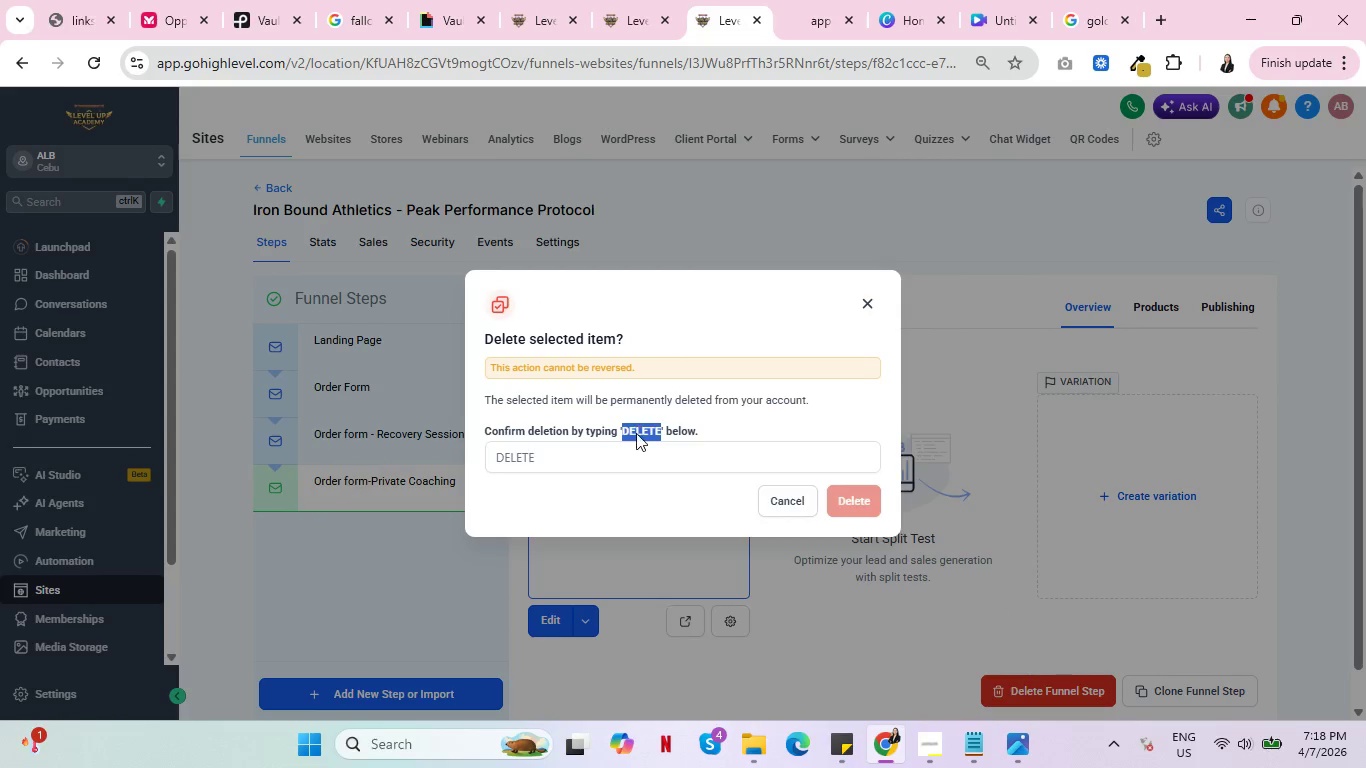 
right_click([636, 433])
 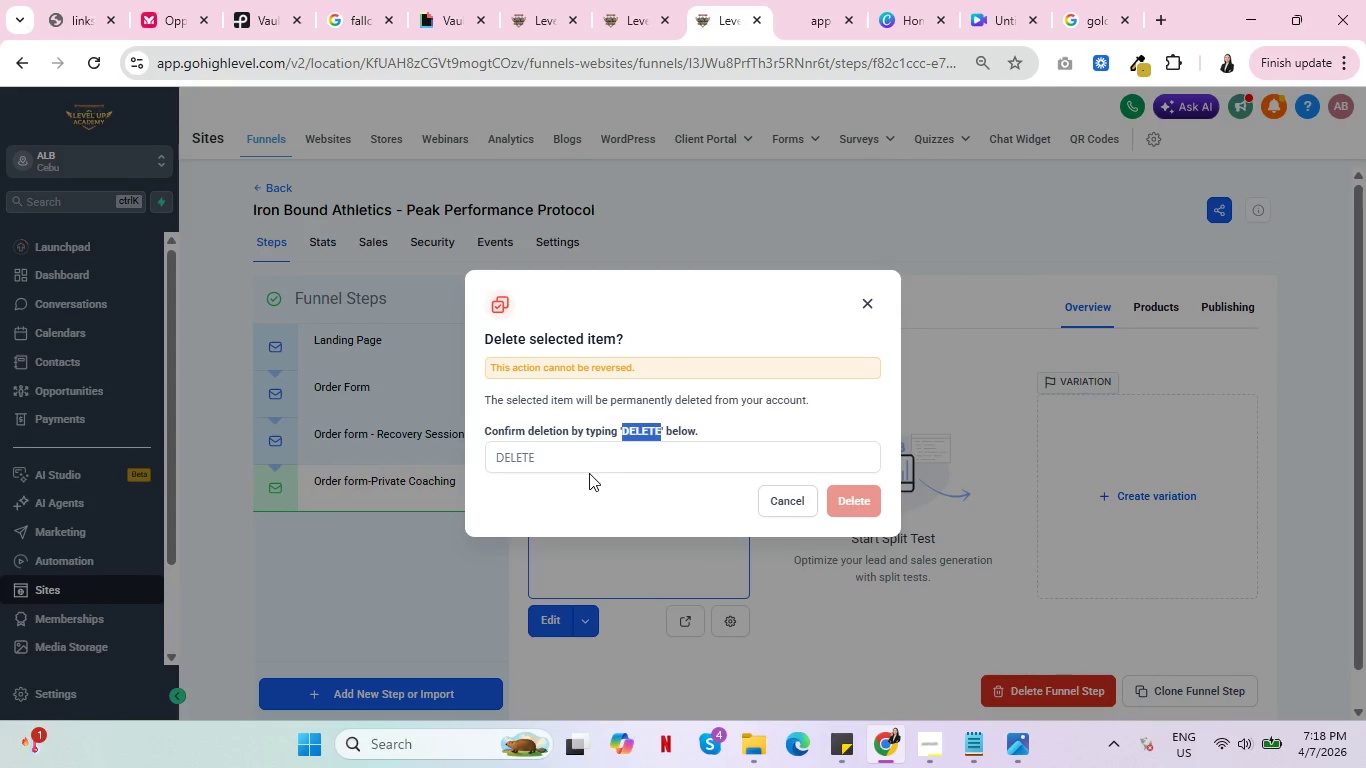 
double_click([589, 473])
 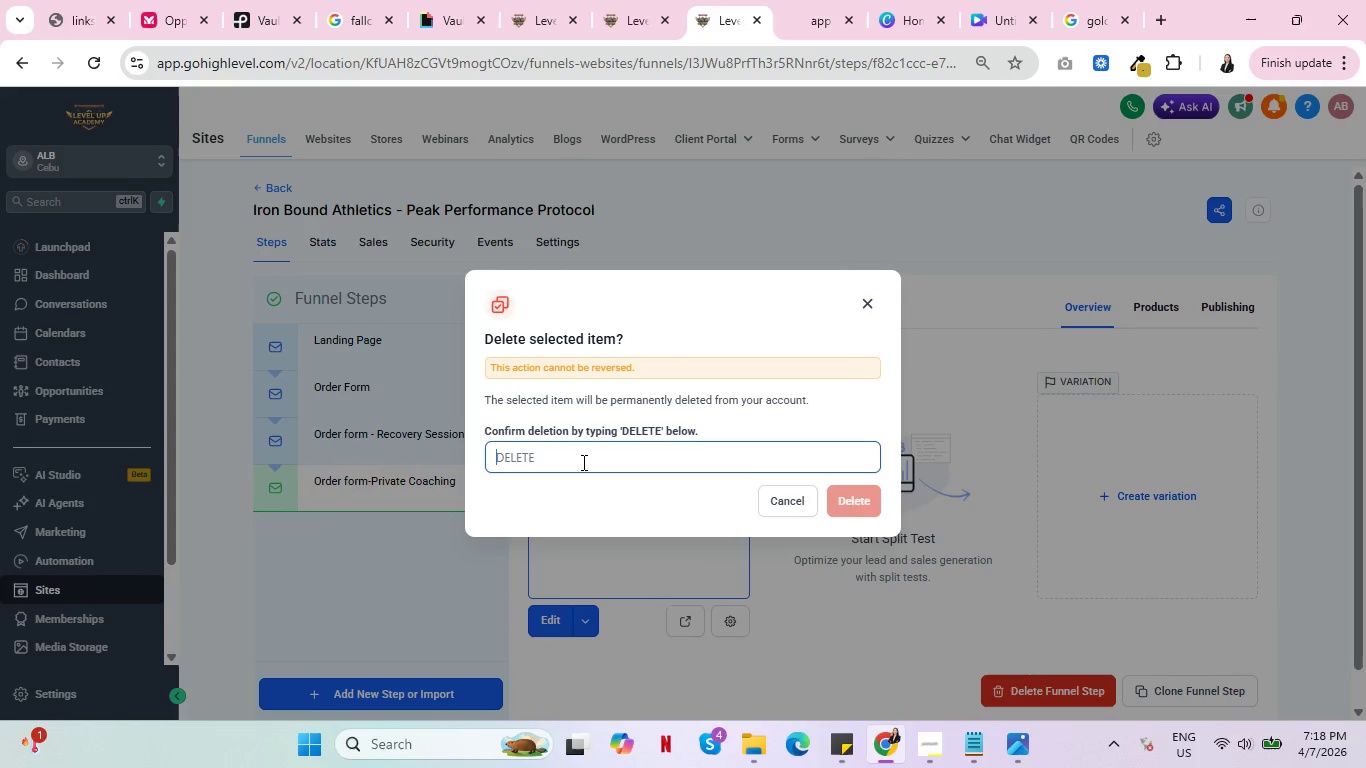 
right_click([582, 462])
 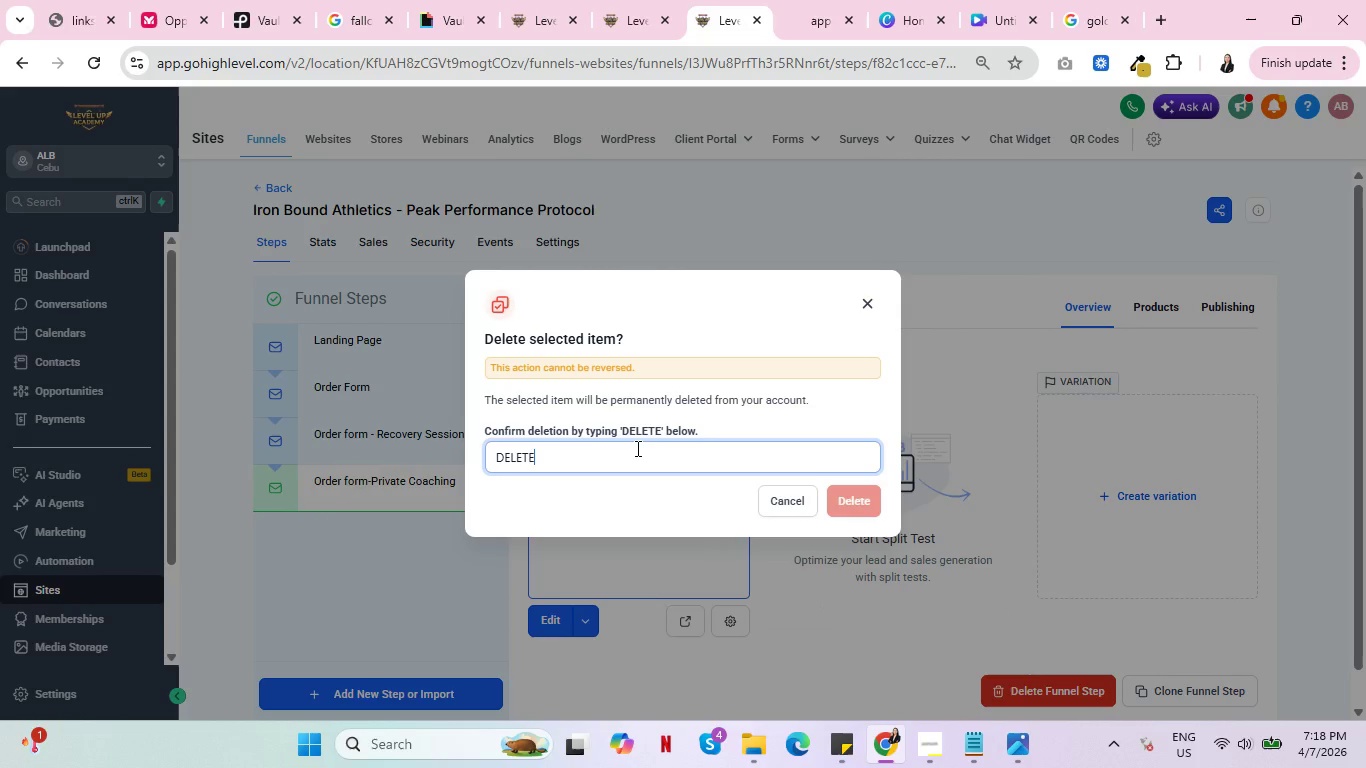 
left_click([636, 448])
 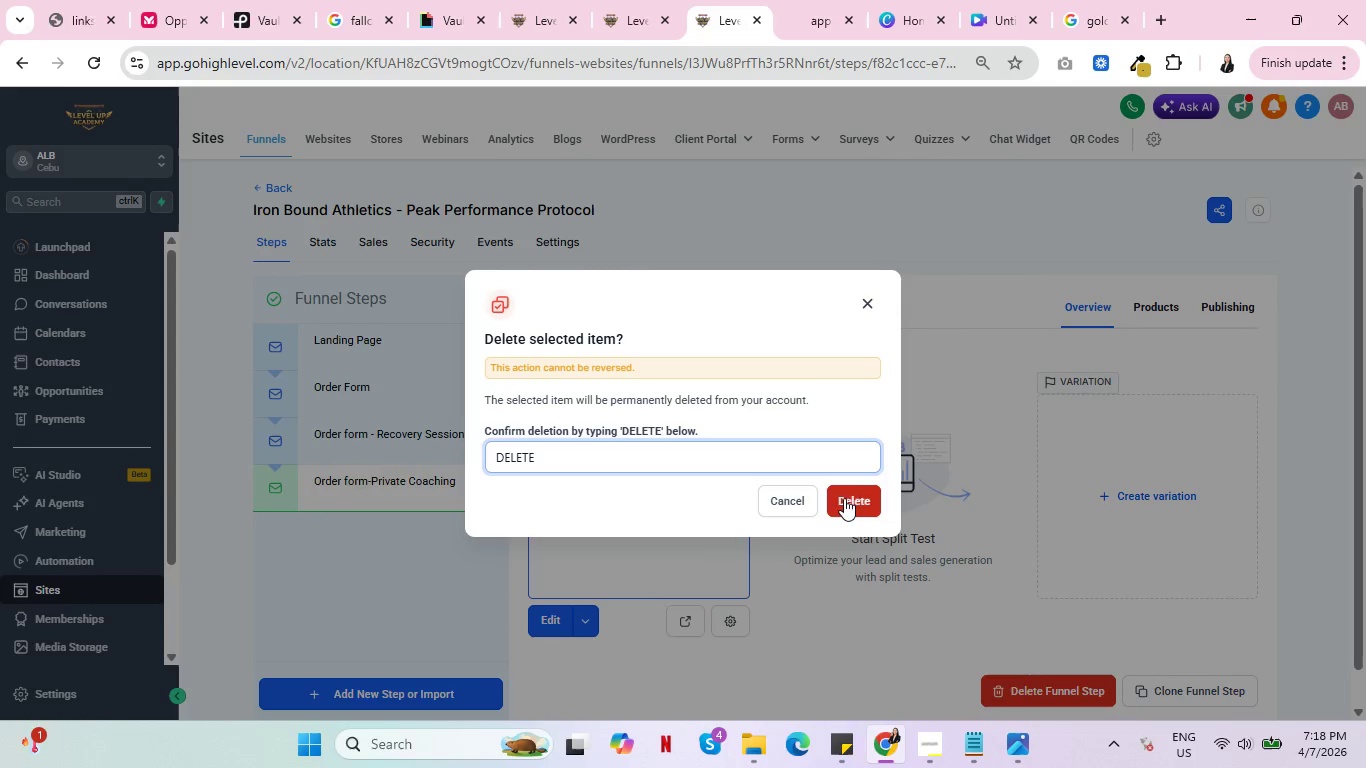 
left_click([845, 498])
 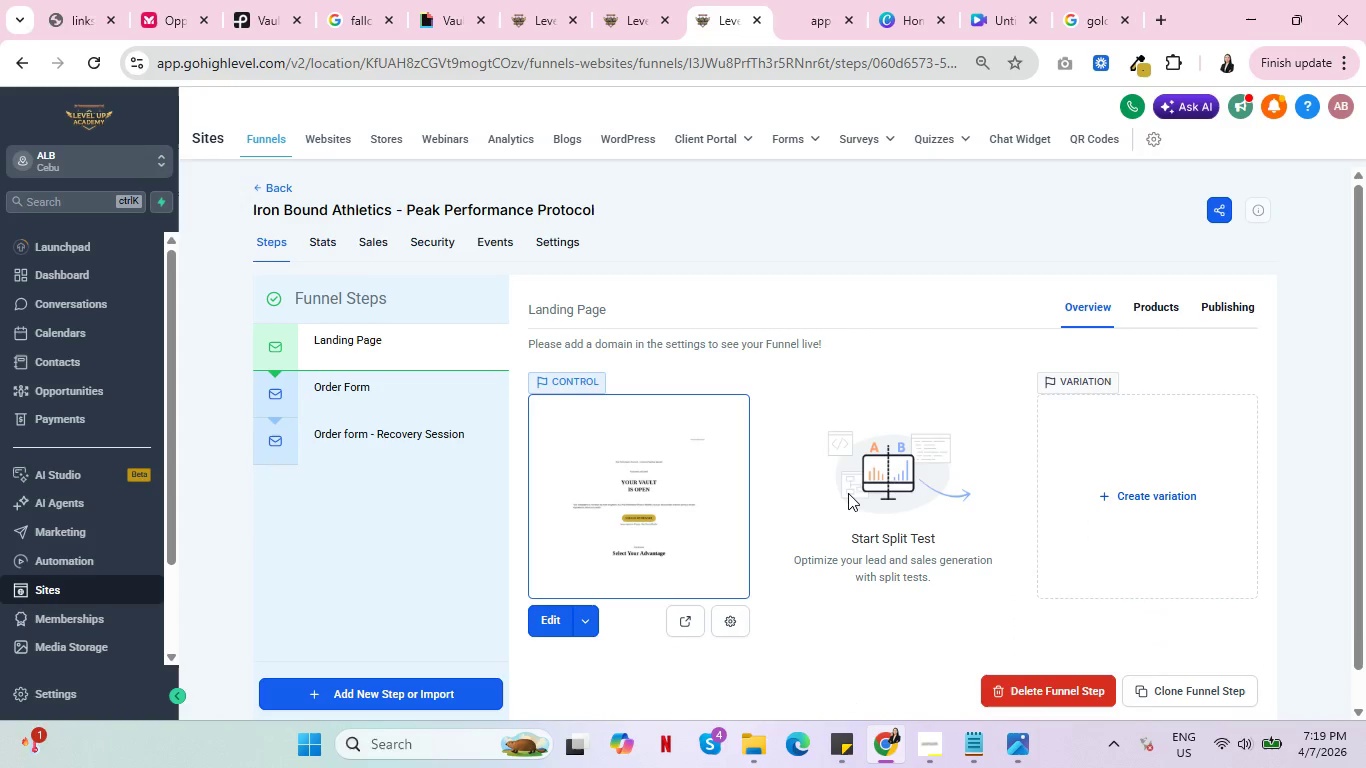 
wait(12.17)
 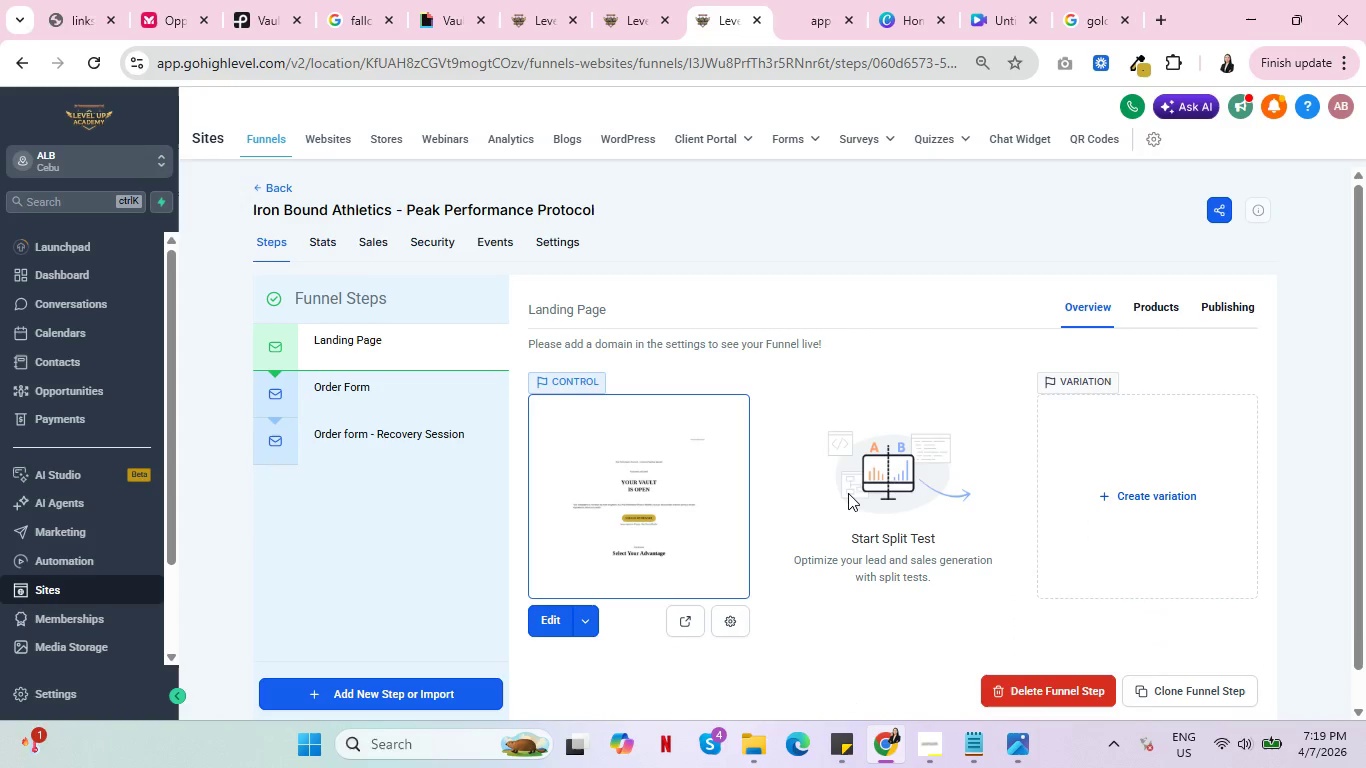 
left_click([635, 0])
 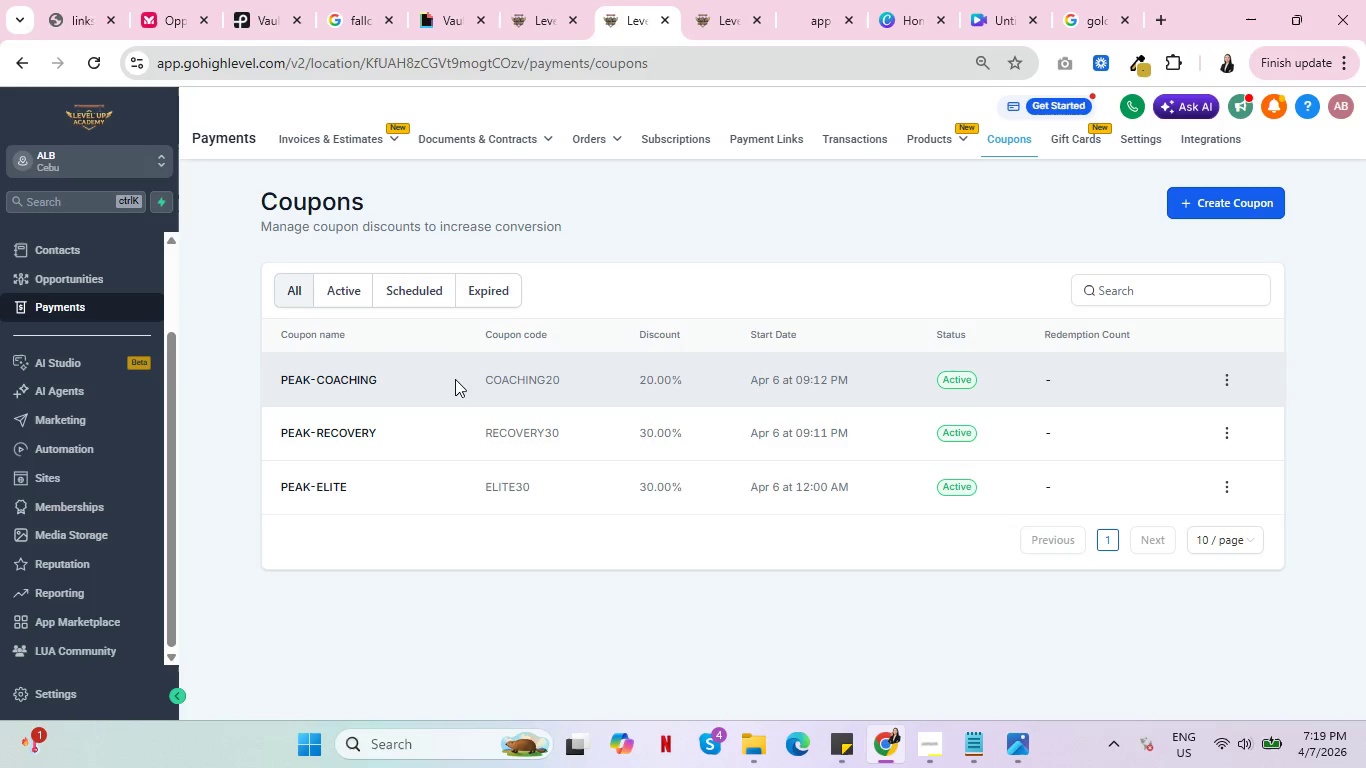 
left_click([1221, 376])
 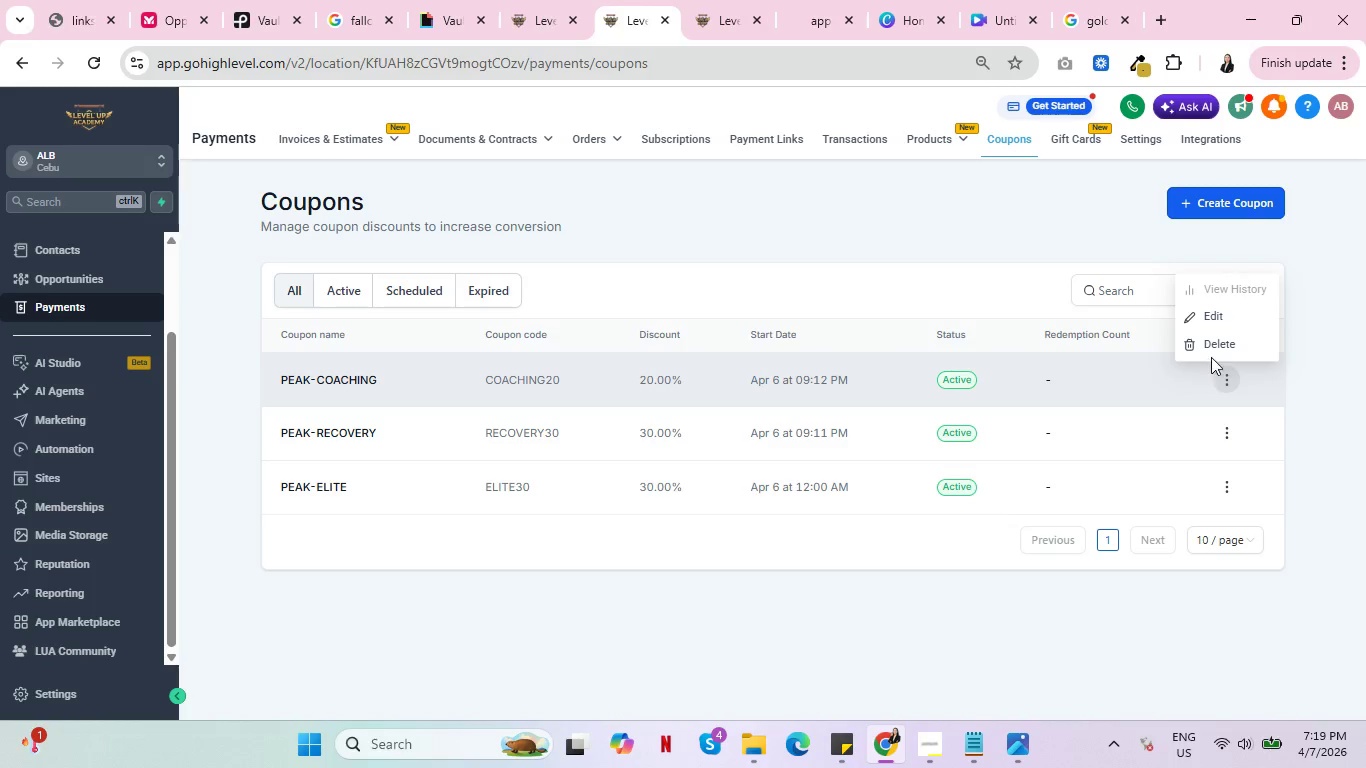 
left_click([1211, 357])
 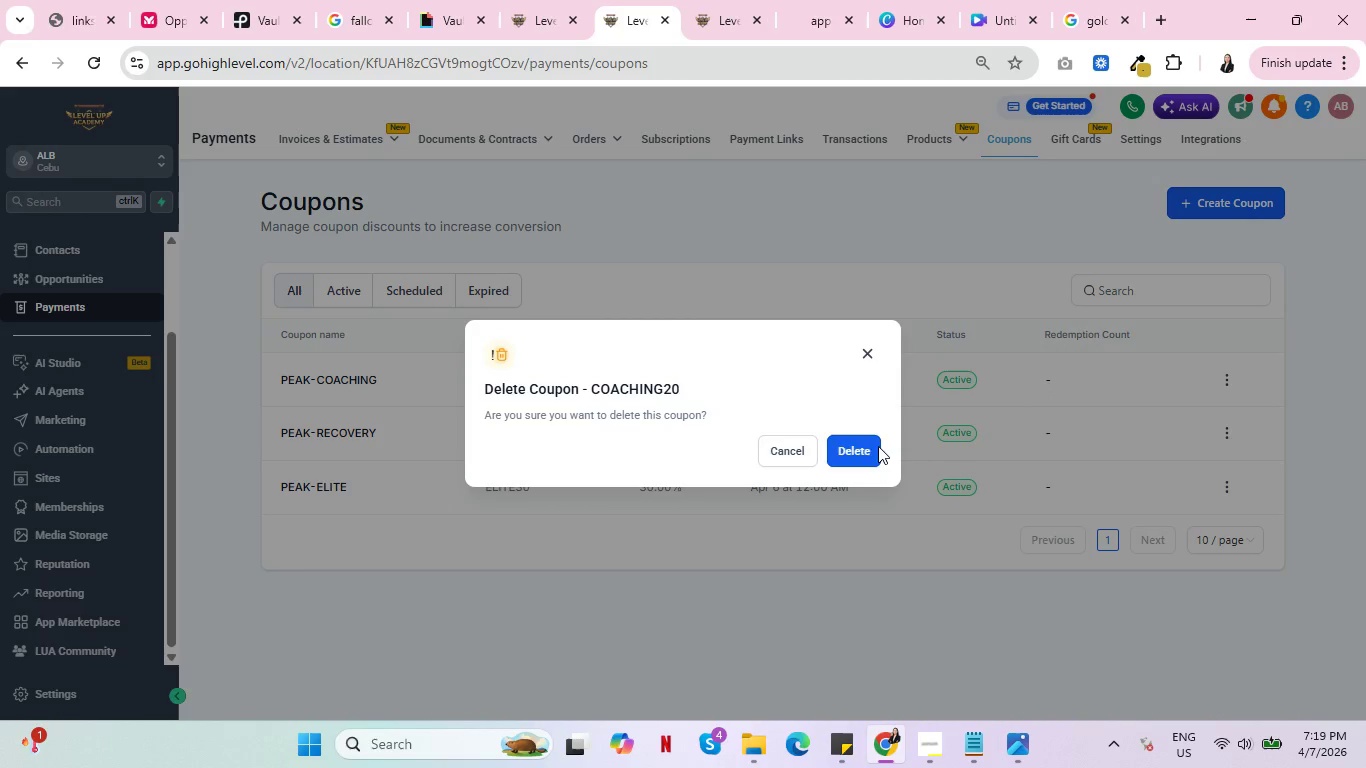 
left_click([843, 448])
 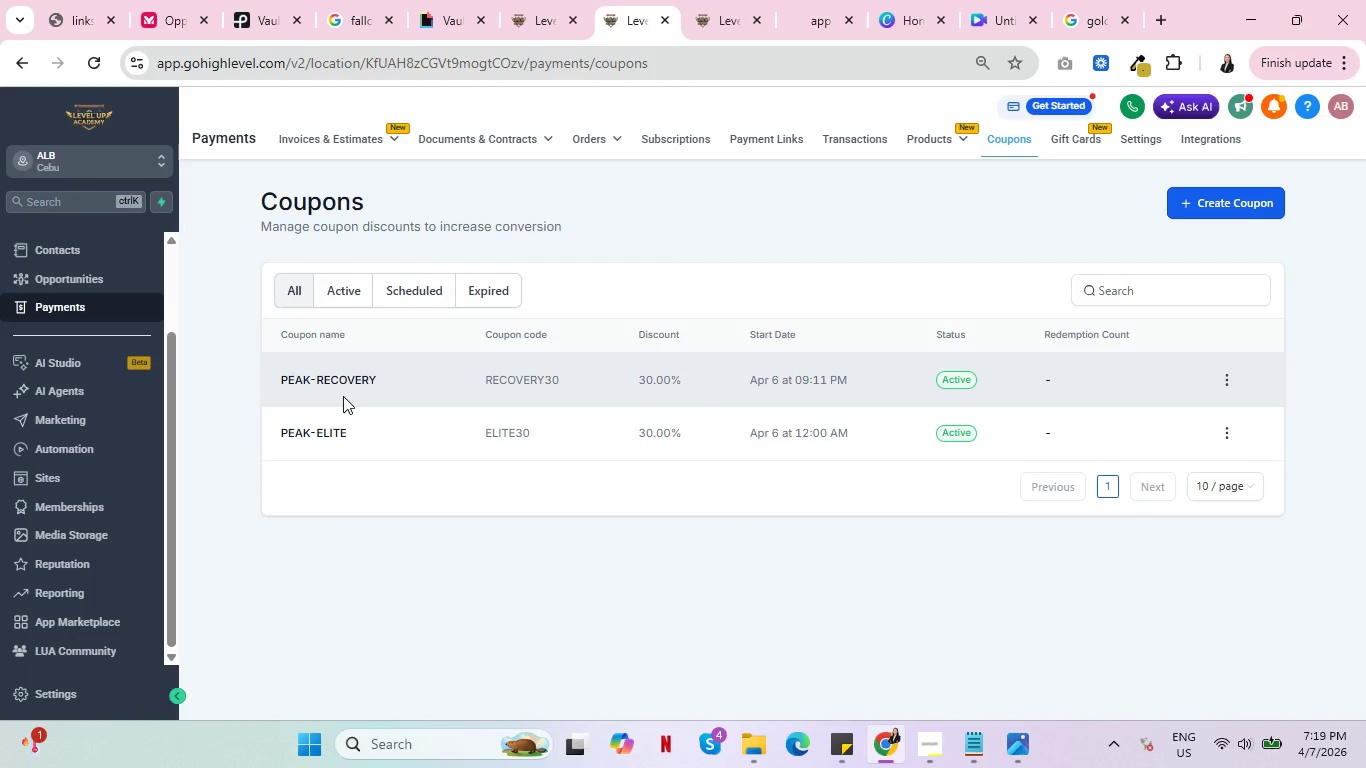 
wait(12.59)
 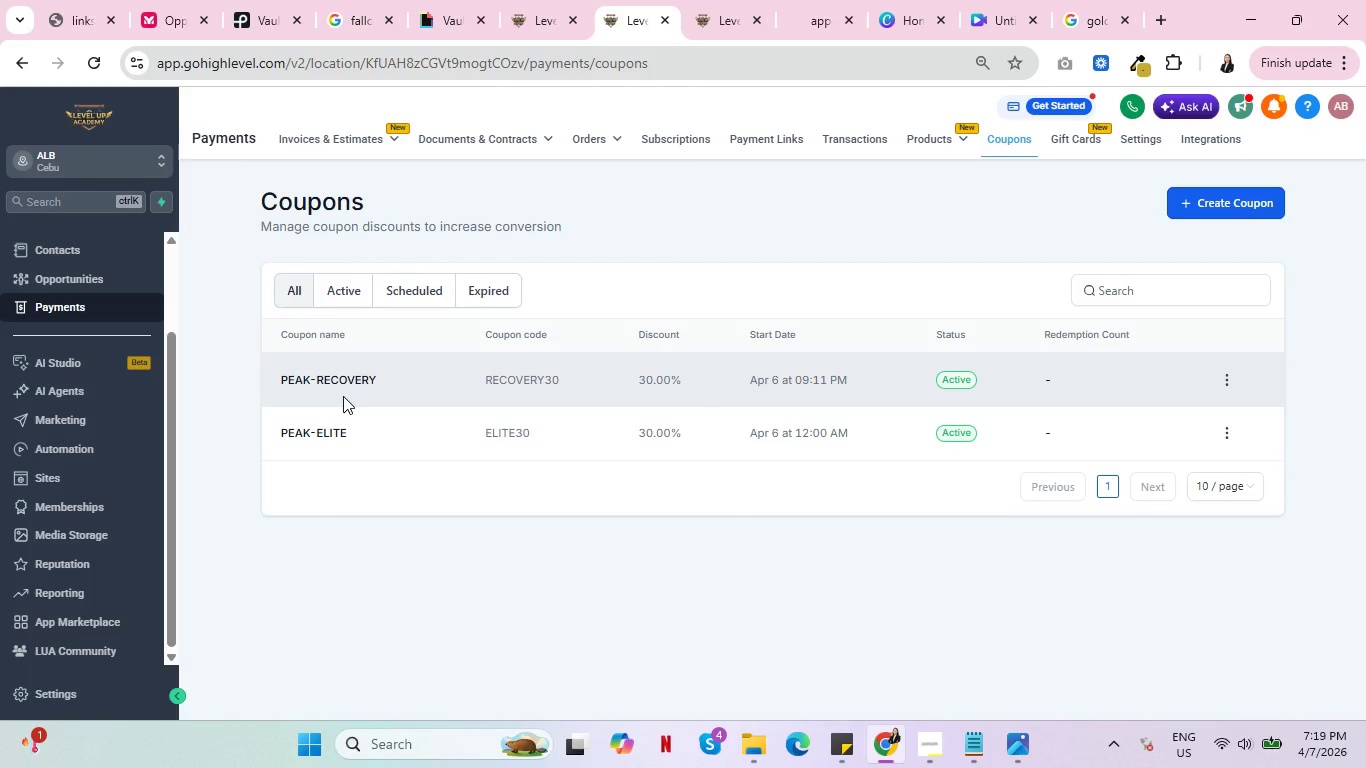 
left_click([1226, 383])
 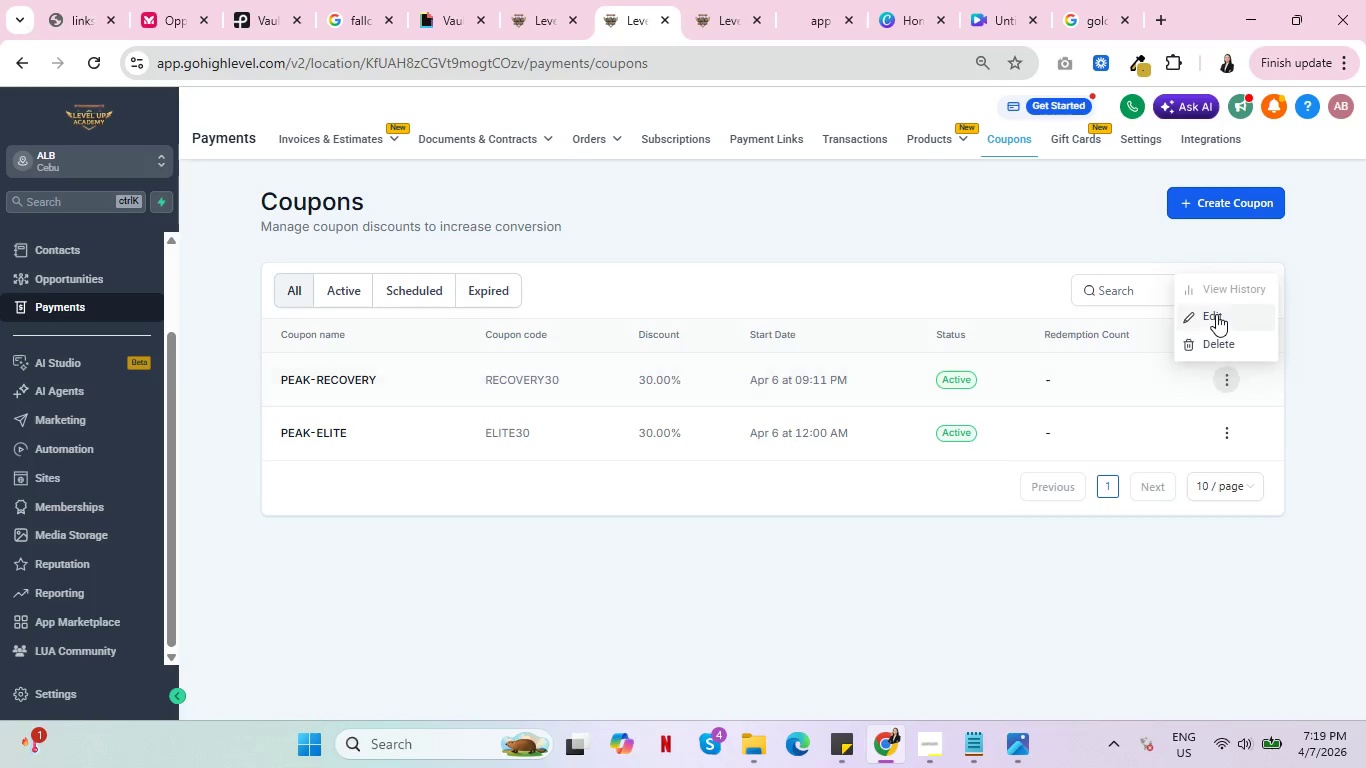 
left_click([1216, 314])
 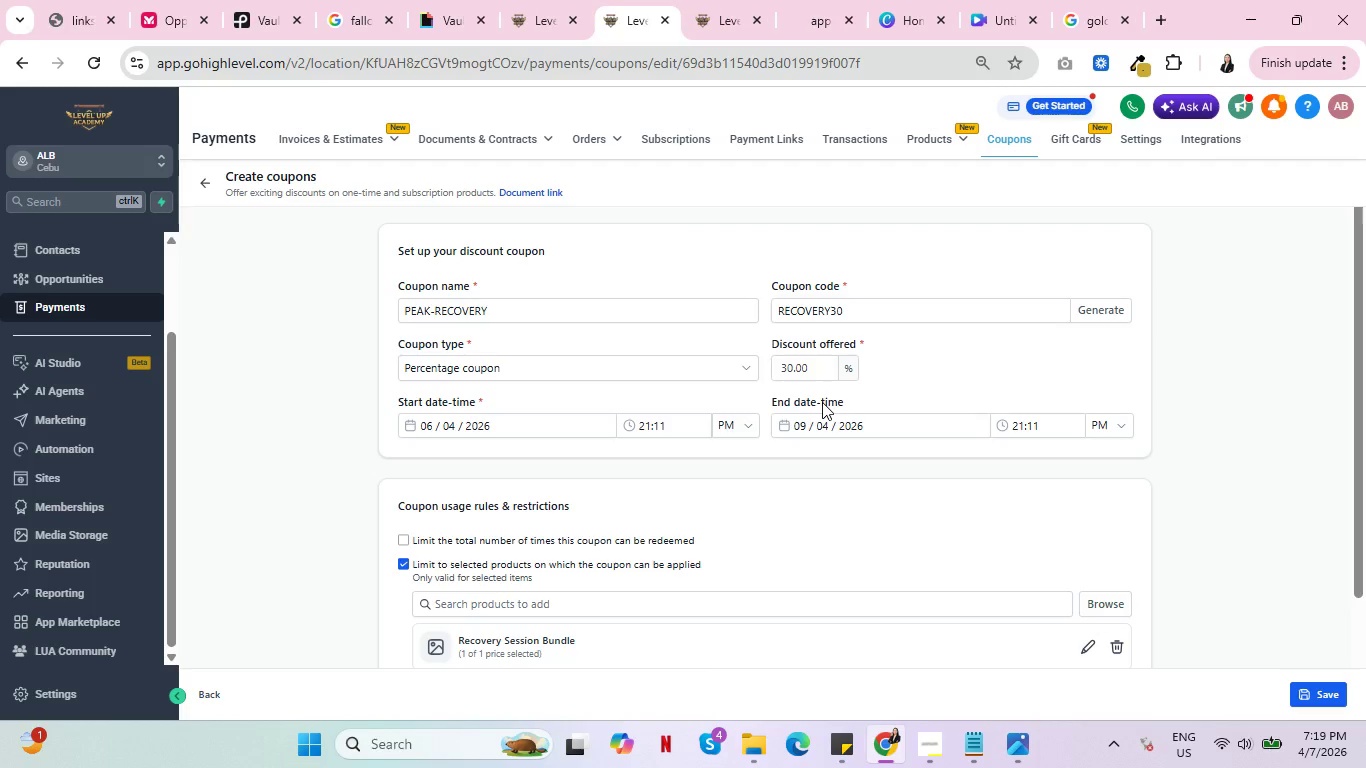 
wait(32.47)
 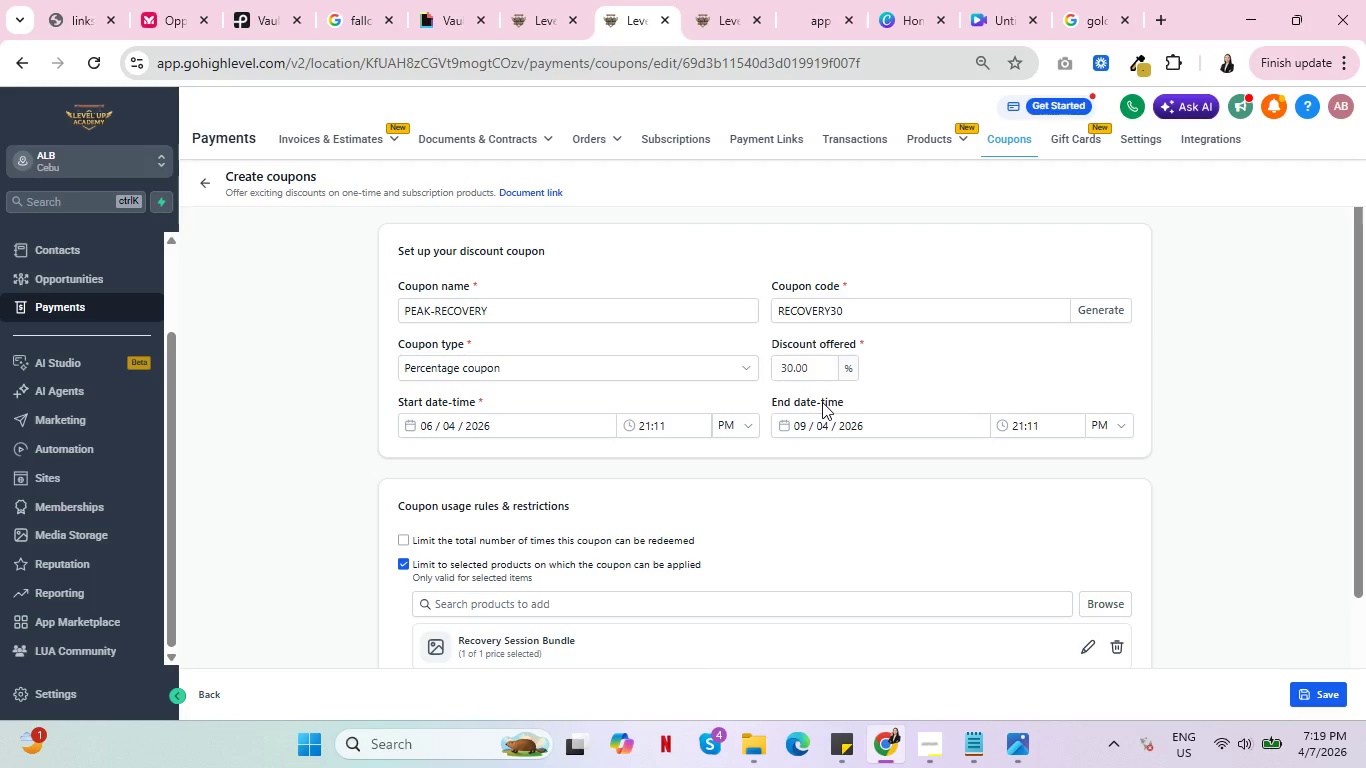 
key(Control+ControlLeft)
 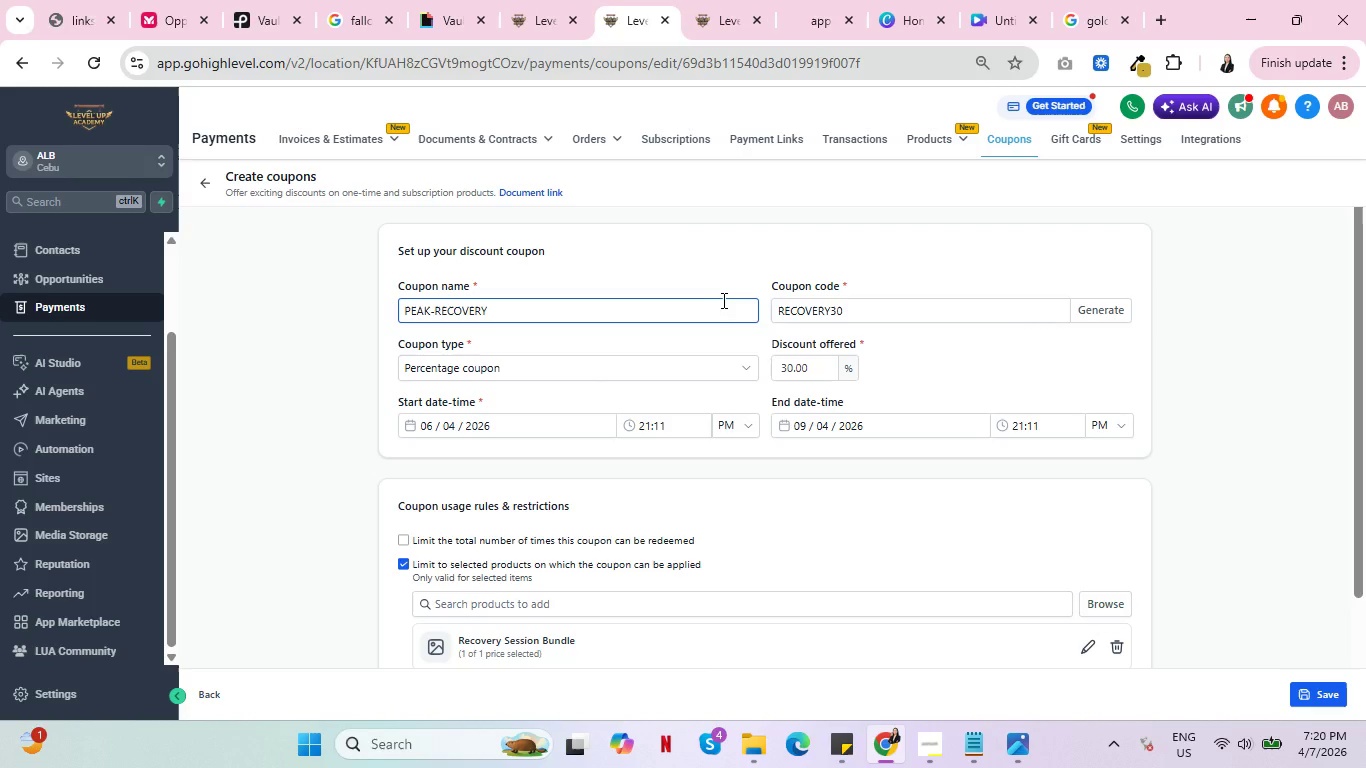 
key(Control+ControlLeft)
 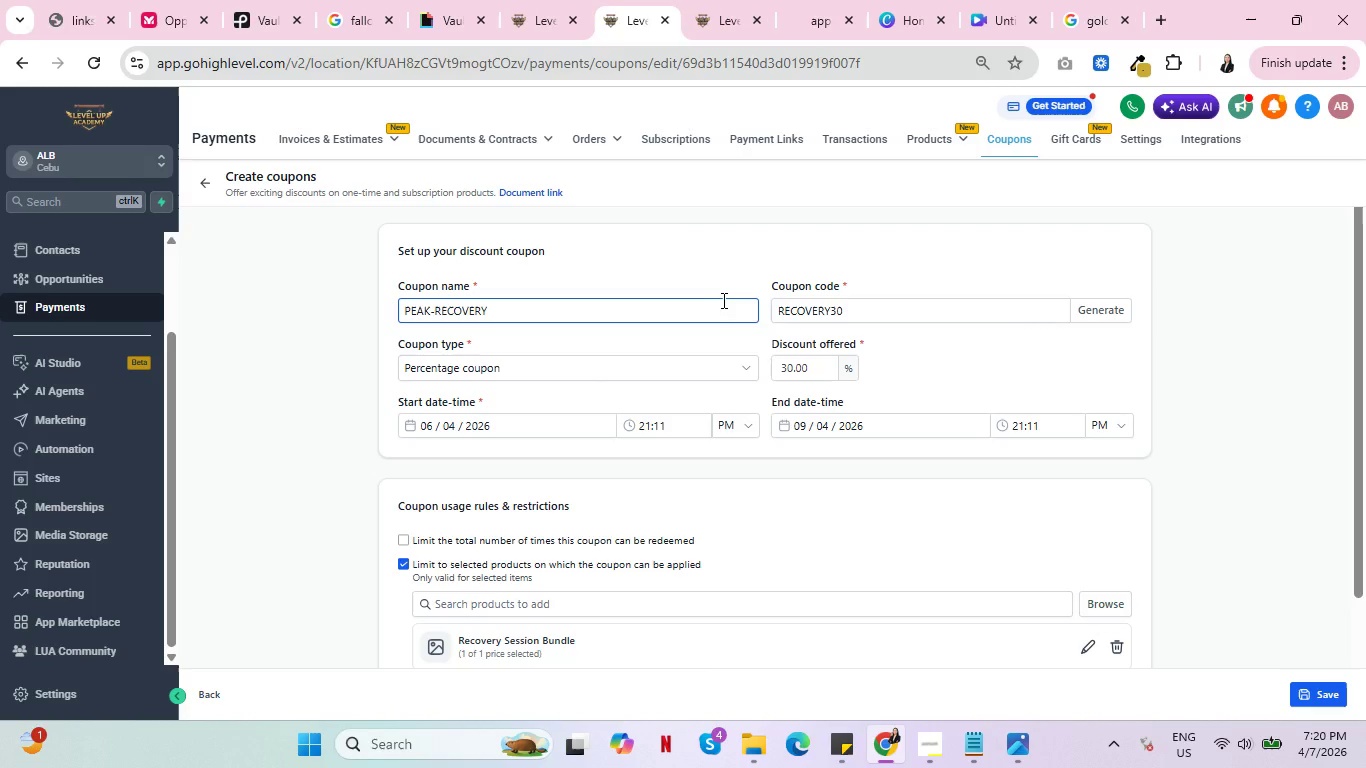 
key(Control+ControlLeft)
 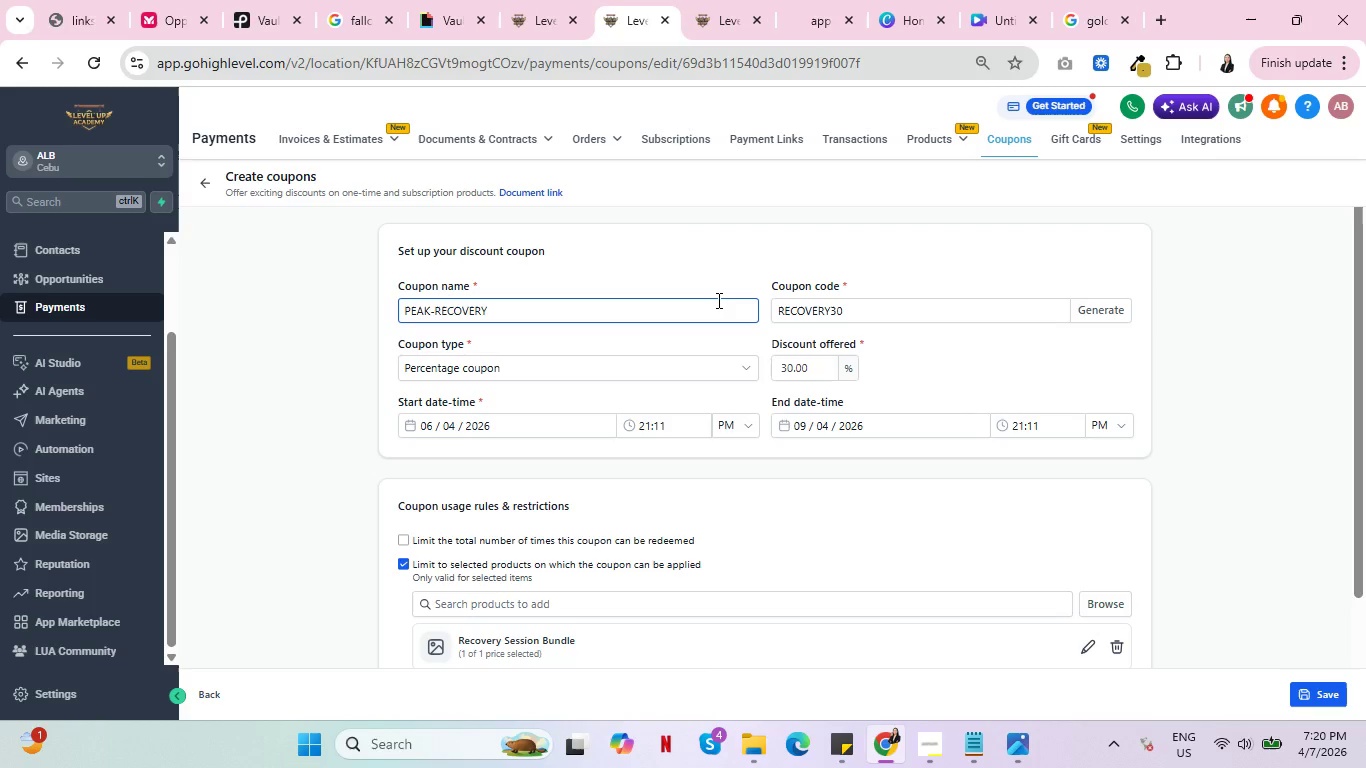 
wait(5.75)
 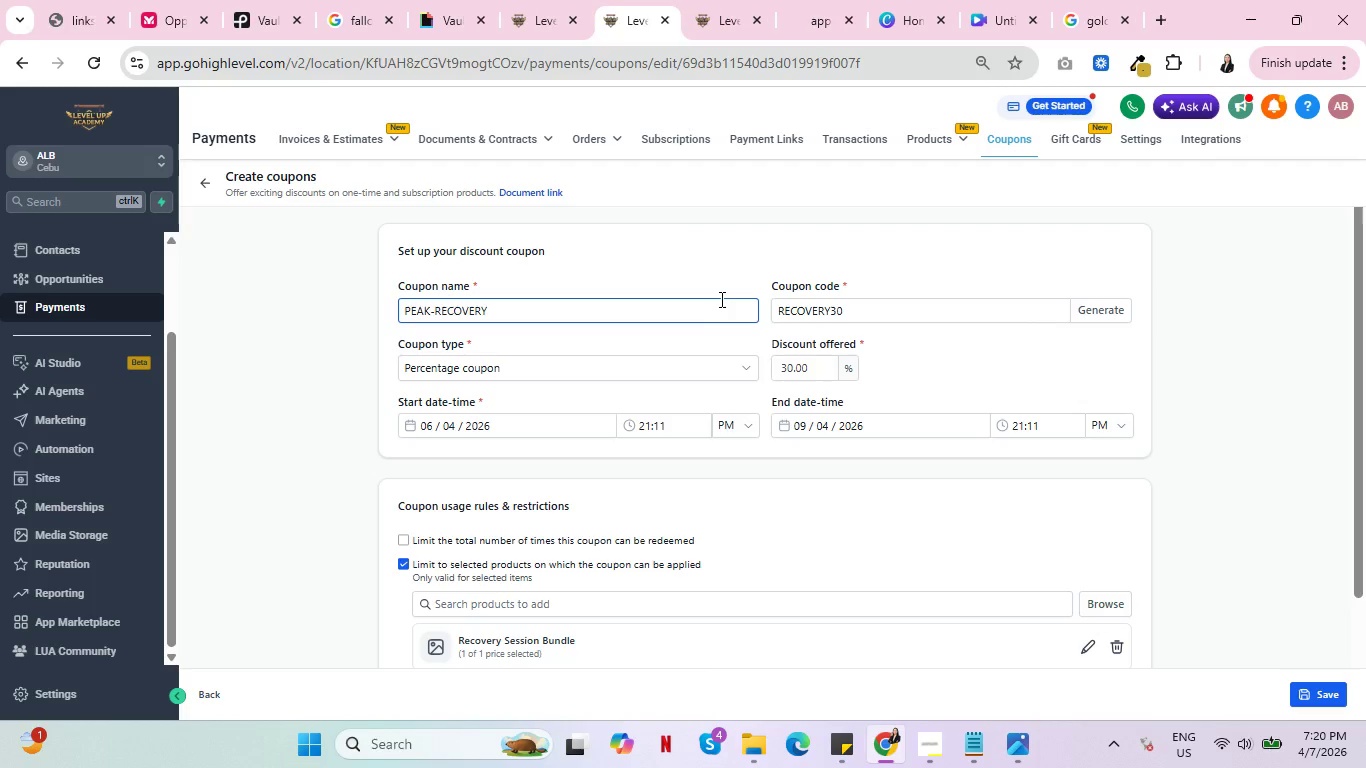 
left_click([723, 0])
 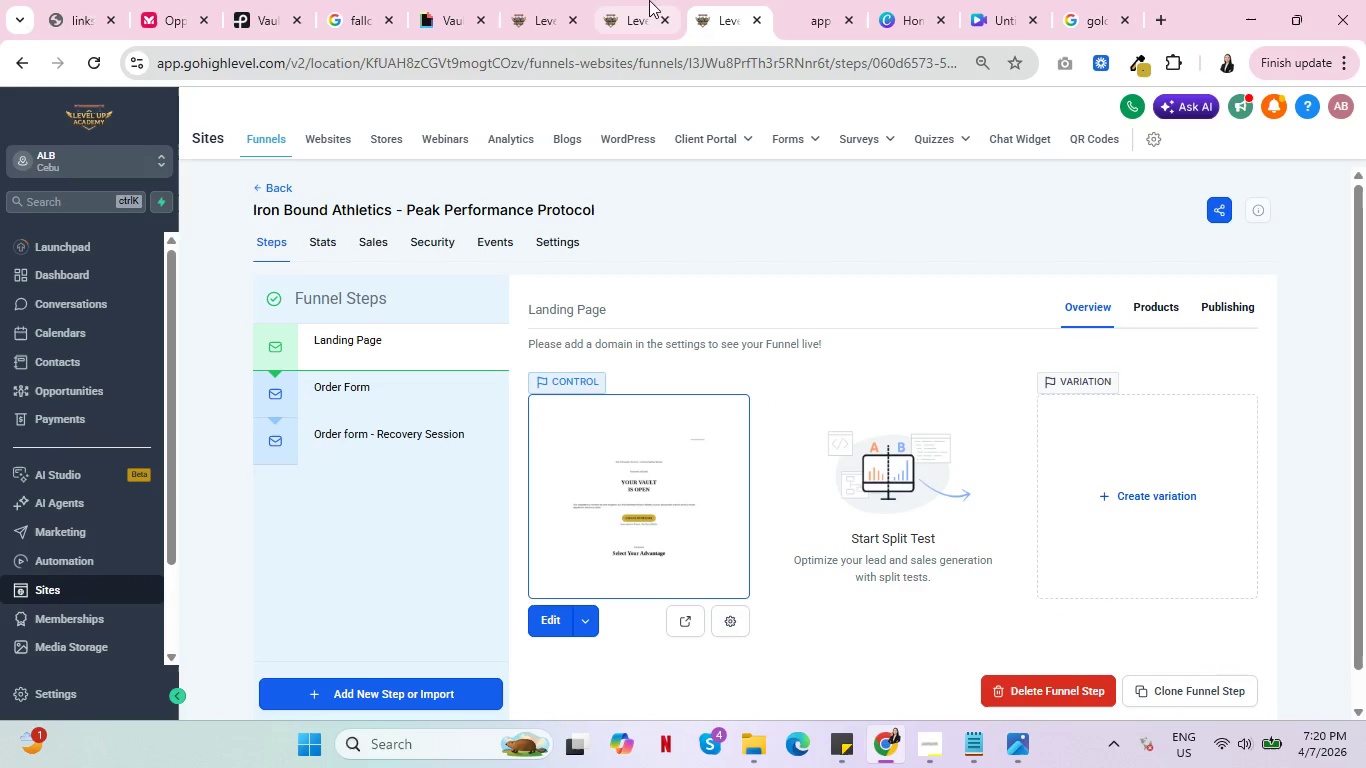 
left_click([623, 0])
 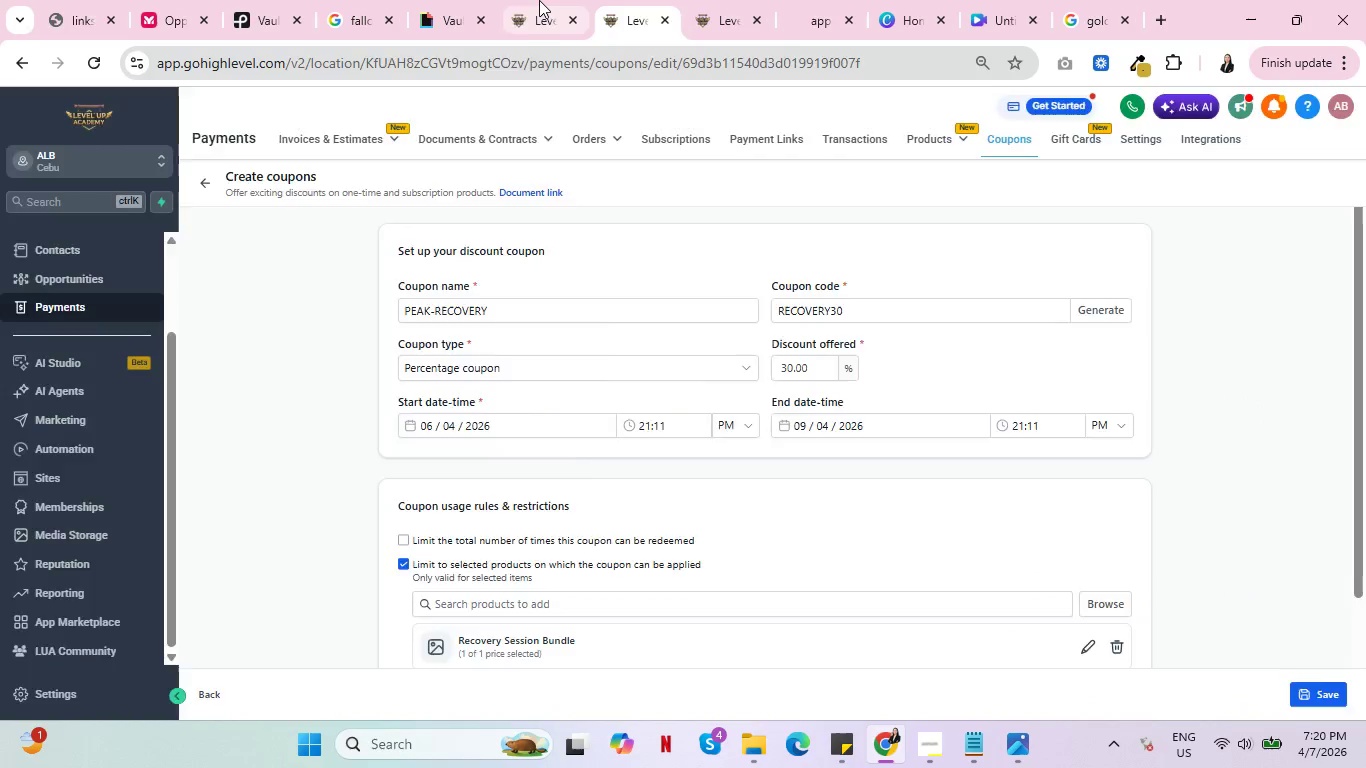 
double_click([539, 0])
 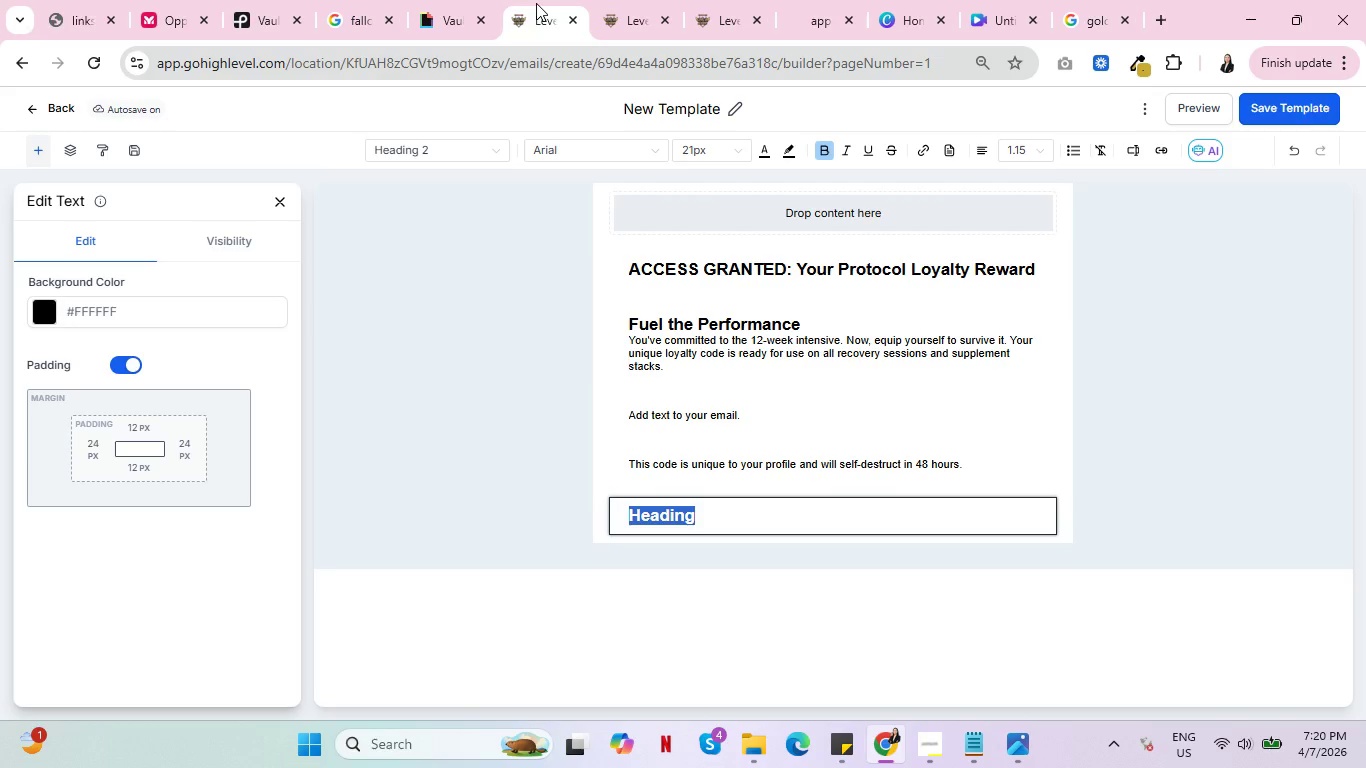 
wait(12.31)
 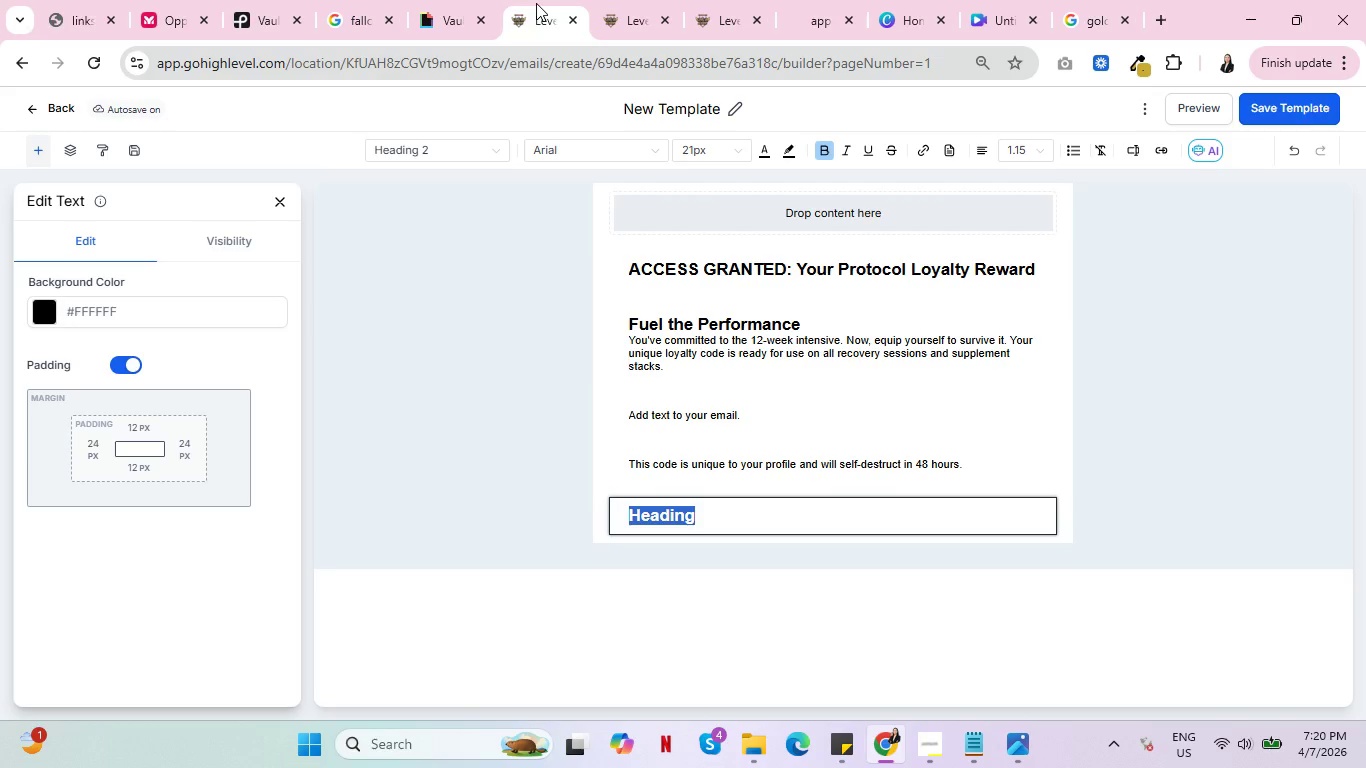 
double_click([653, 517])
 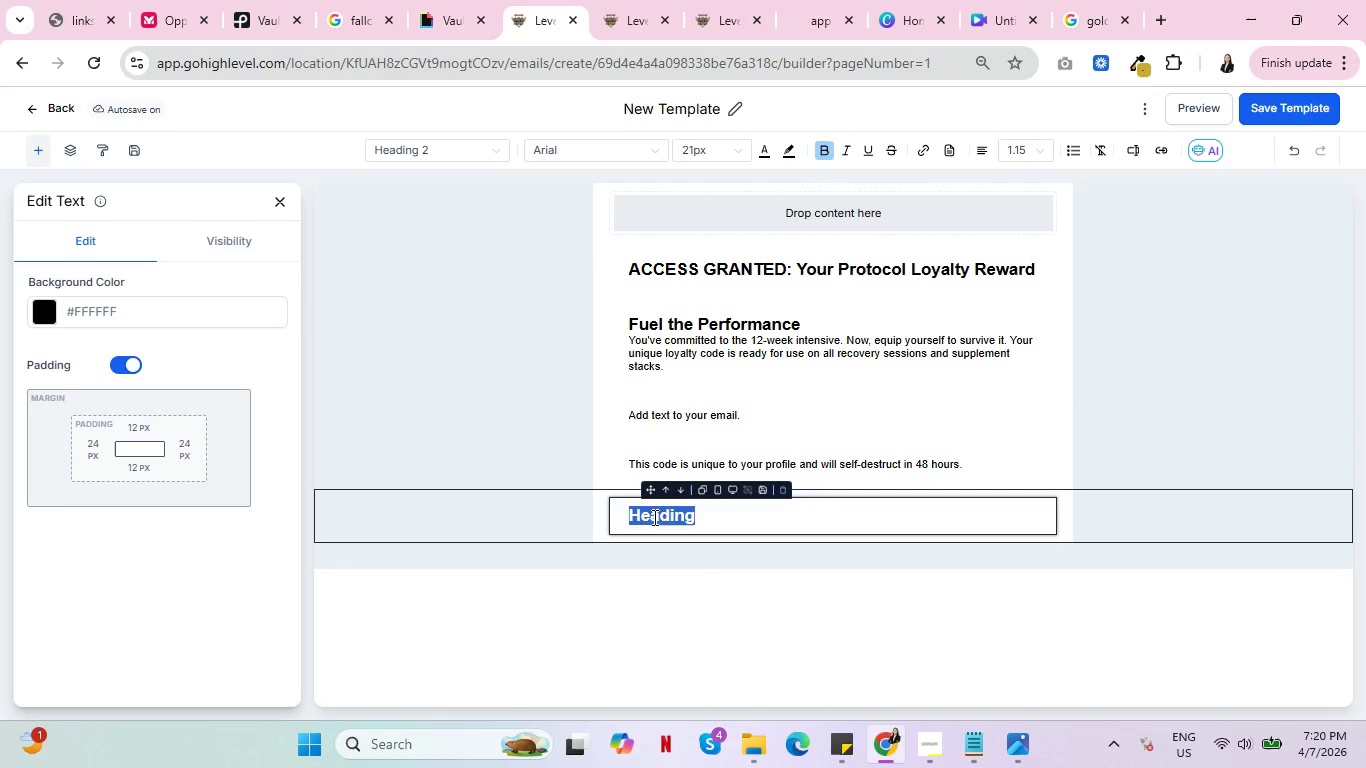 
triple_click([653, 517])
 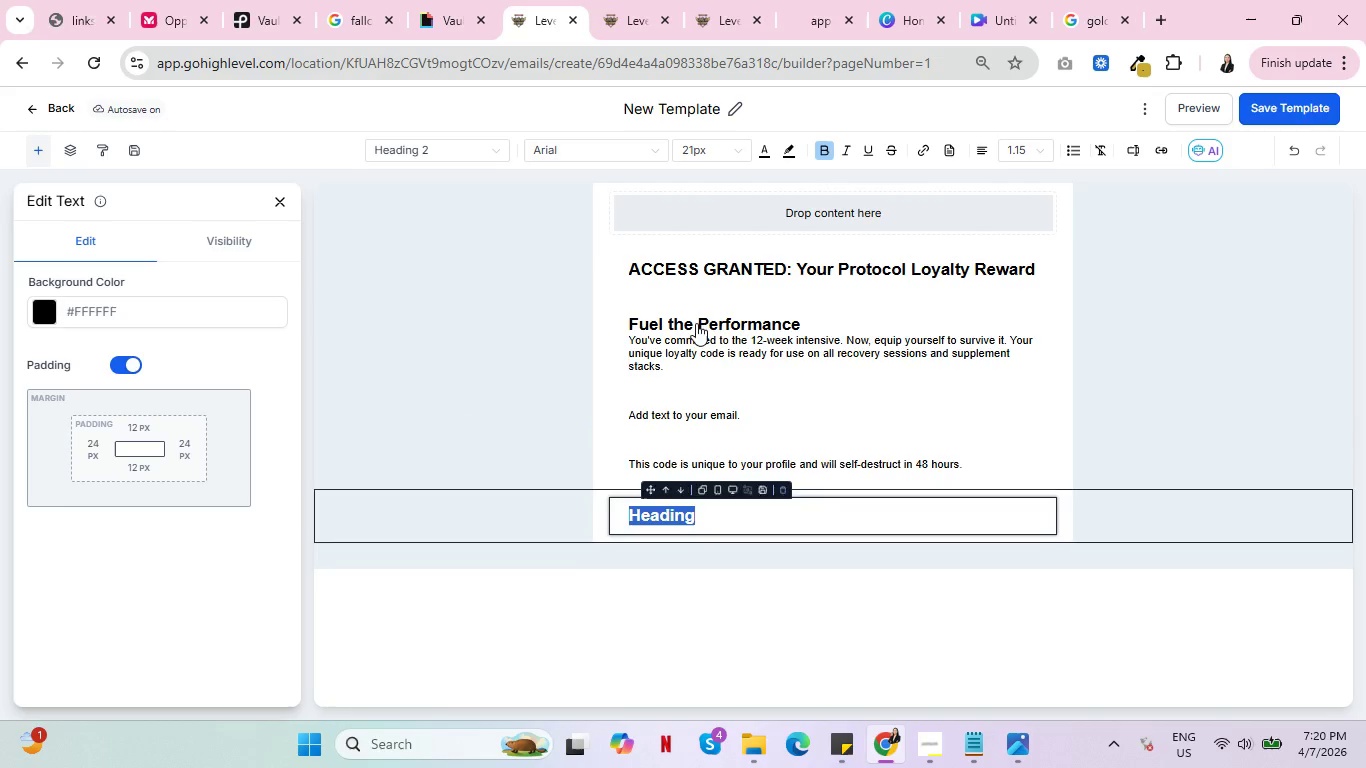 
left_click([619, 0])
 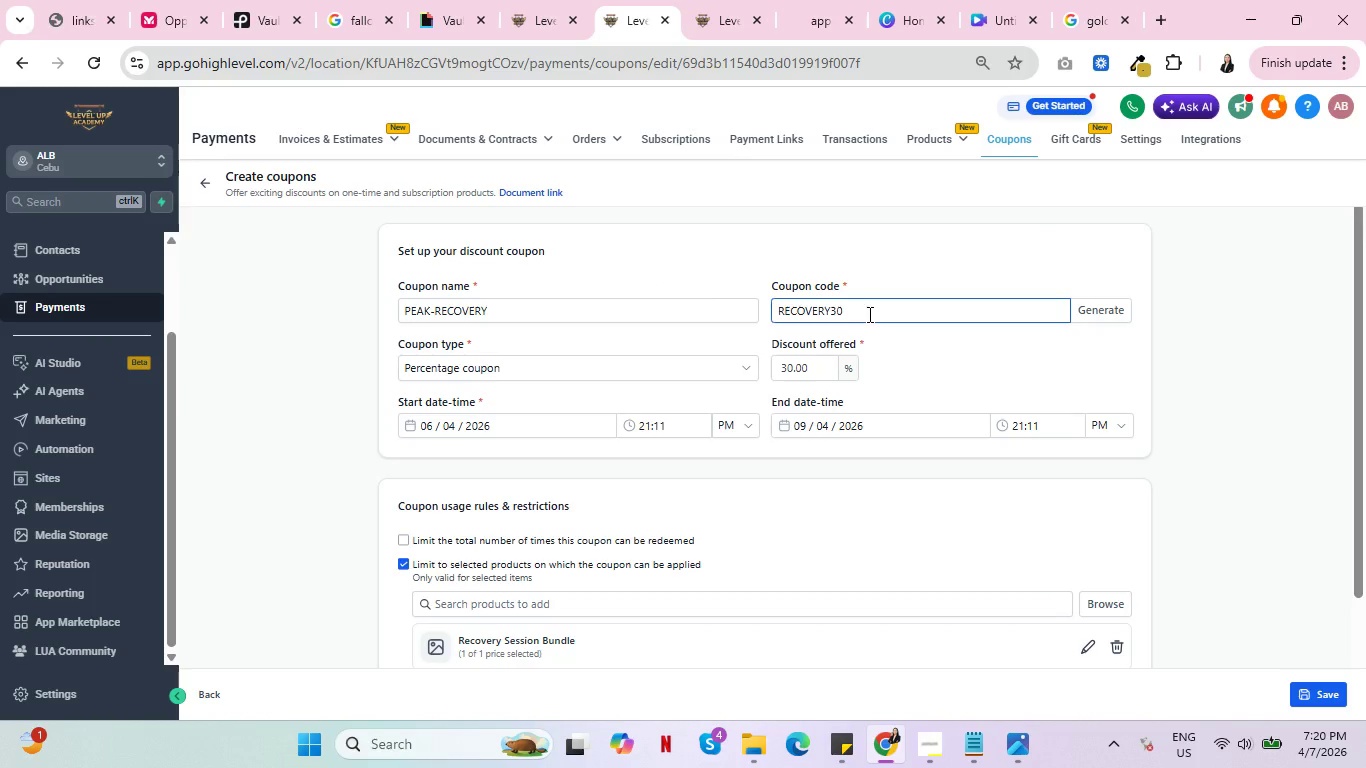 
wait(6.09)
 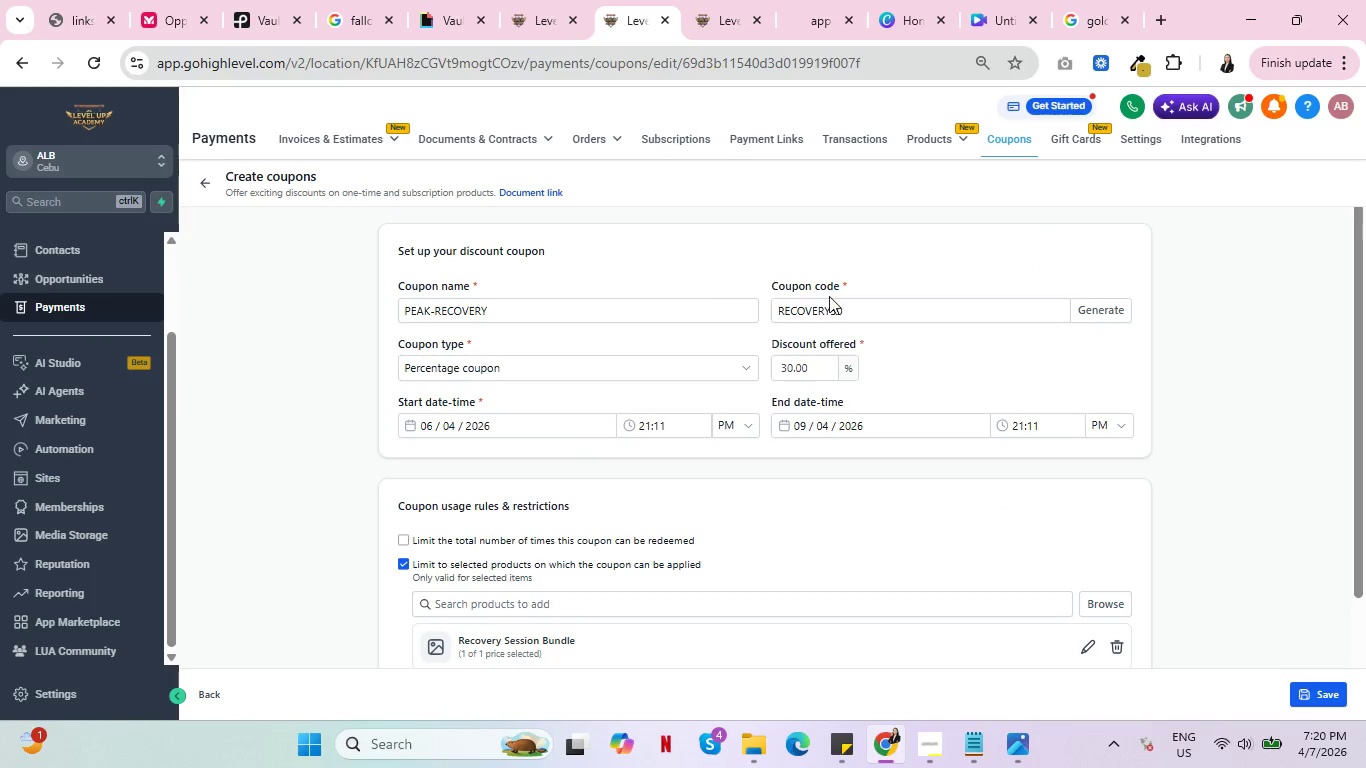 
left_click_drag(start_coordinate=[868, 314], to_coordinate=[764, 306])
 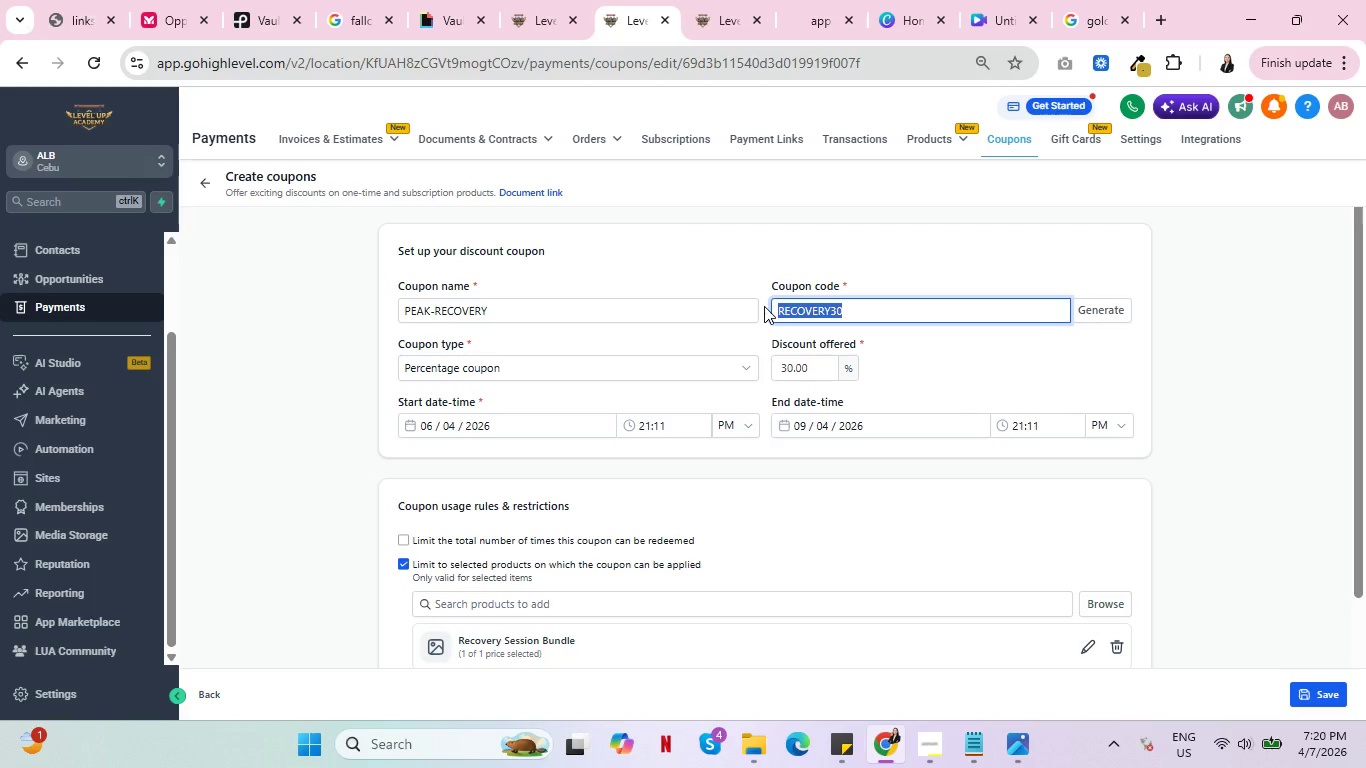 
type(PEAK#))
key(Backspace)
key(Backspace)
type(30)
 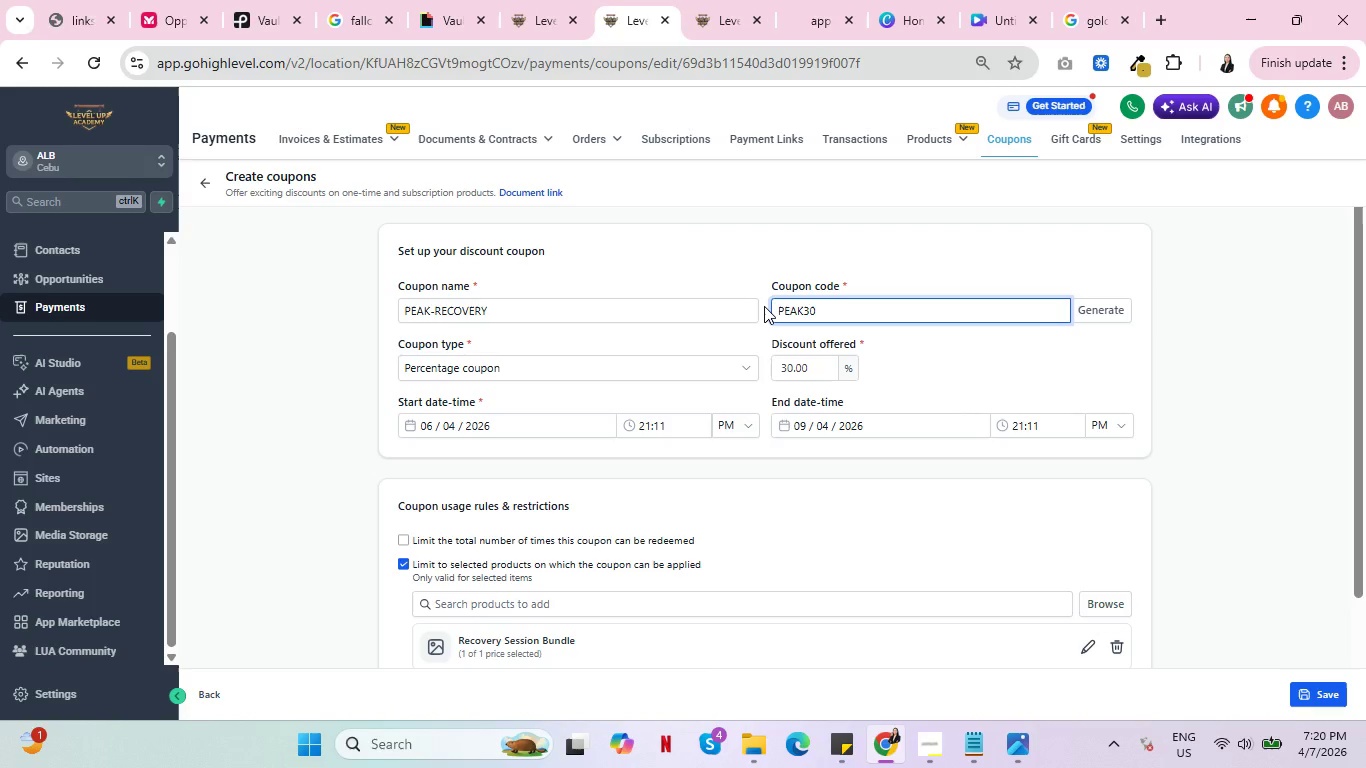 
left_click([939, 744])